 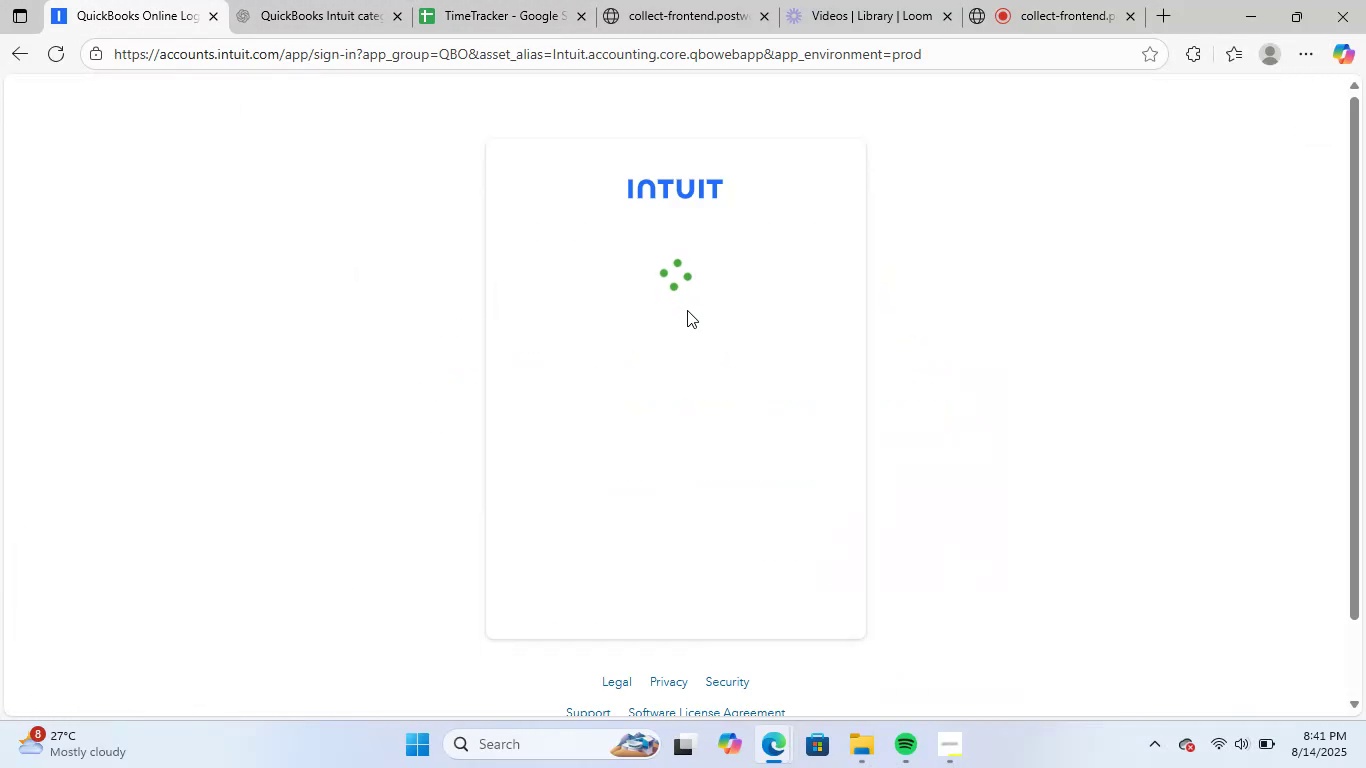 
type(Alyssandra_16)
 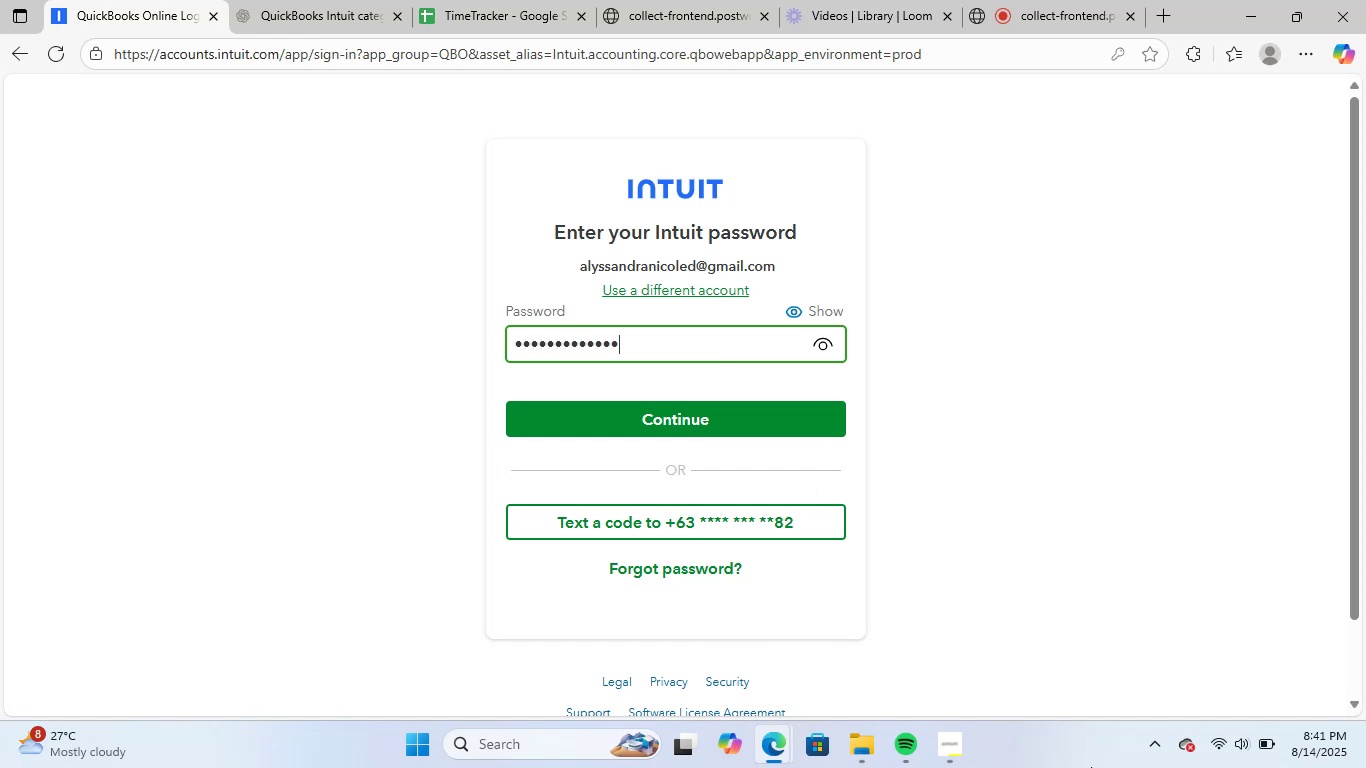 
left_click([640, 406])
 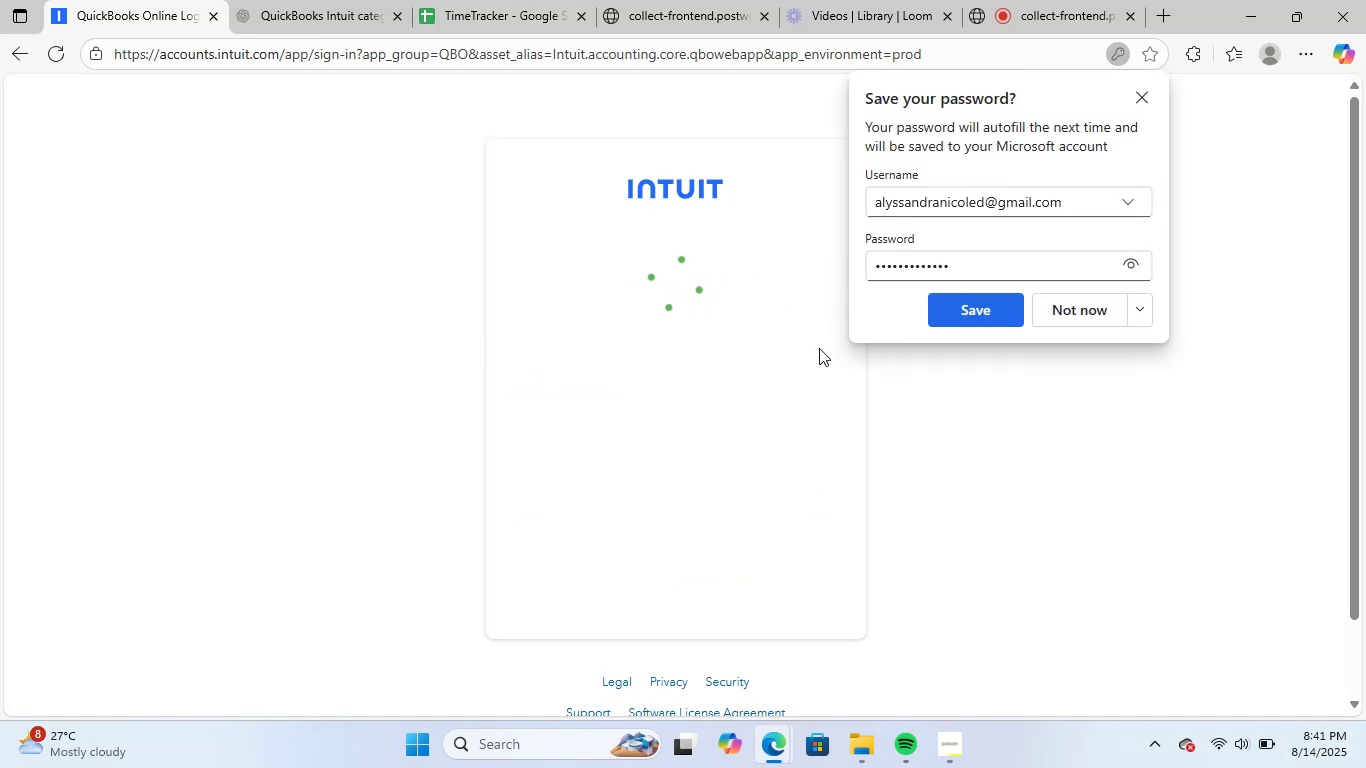 
left_click([1122, 306])
 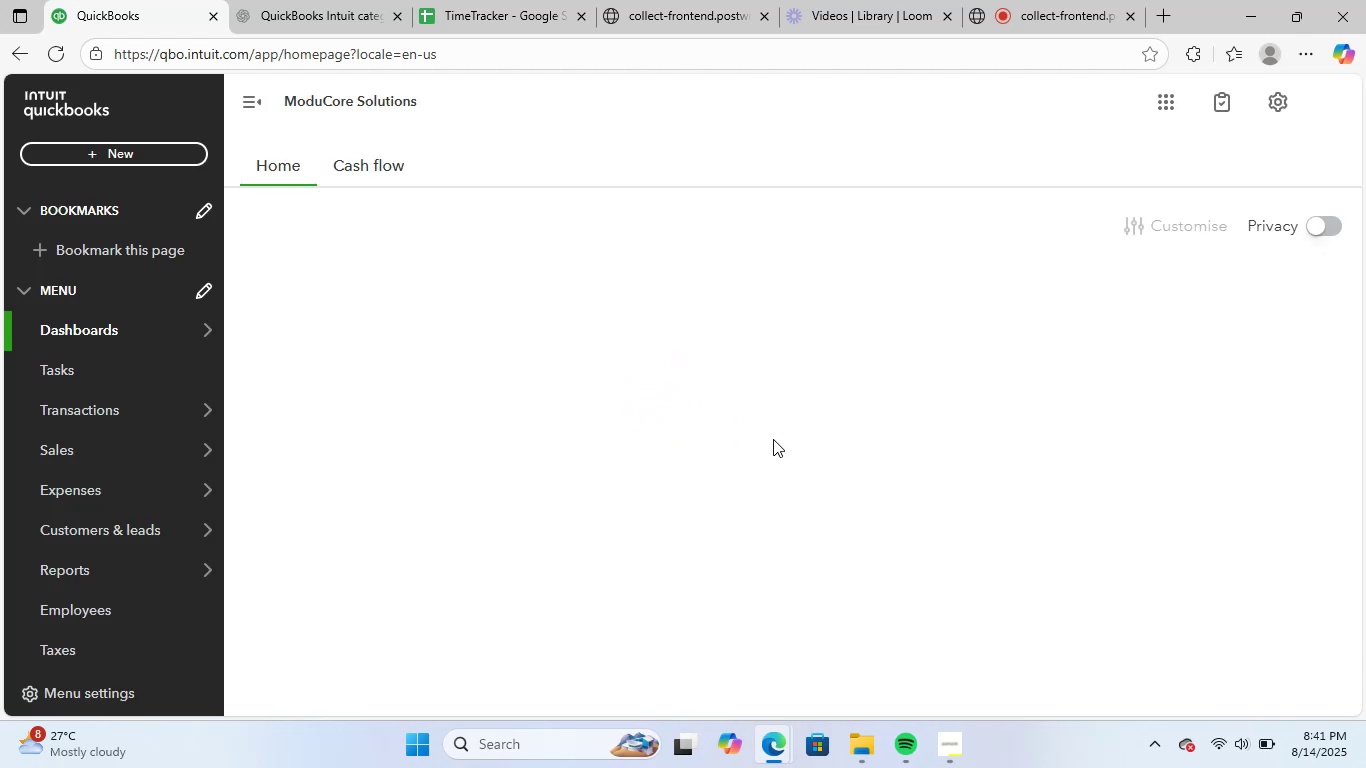 
wait(14.13)
 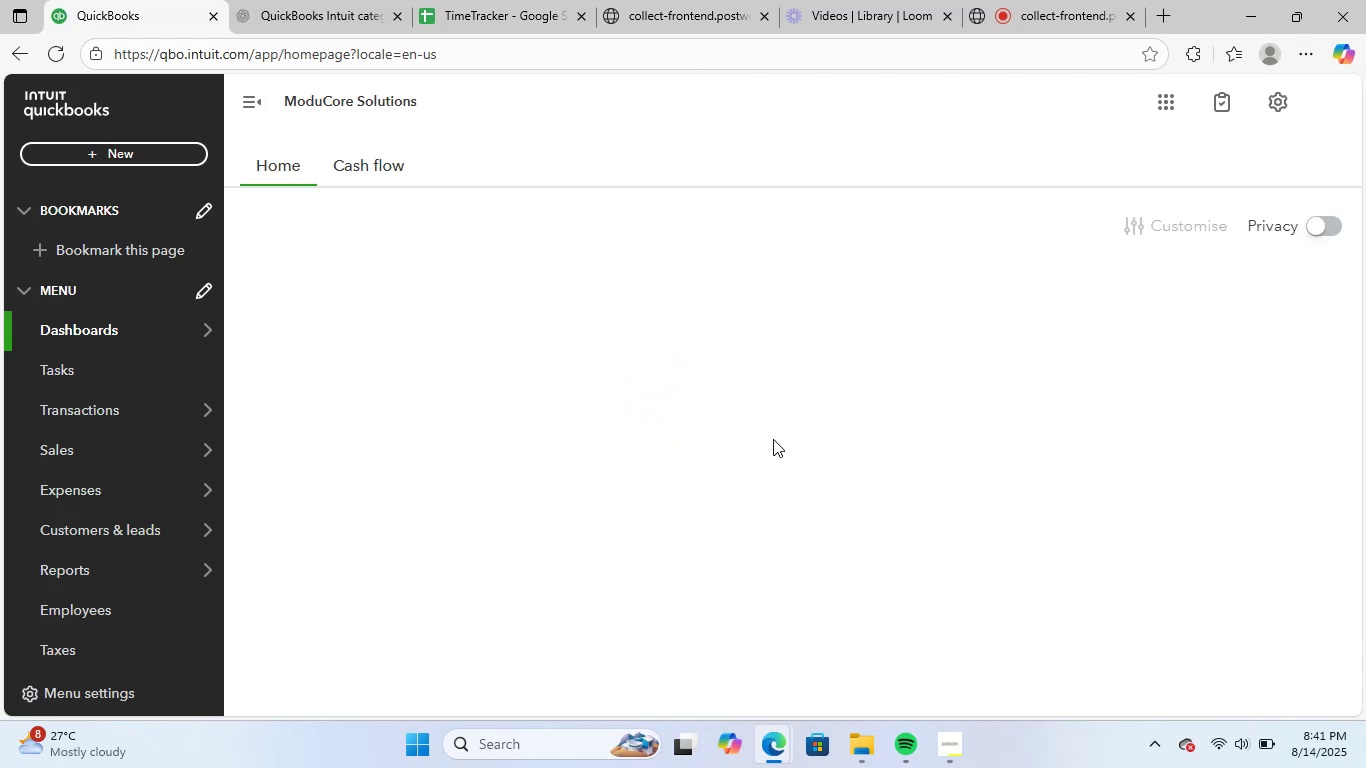 
left_click([92, 446])
 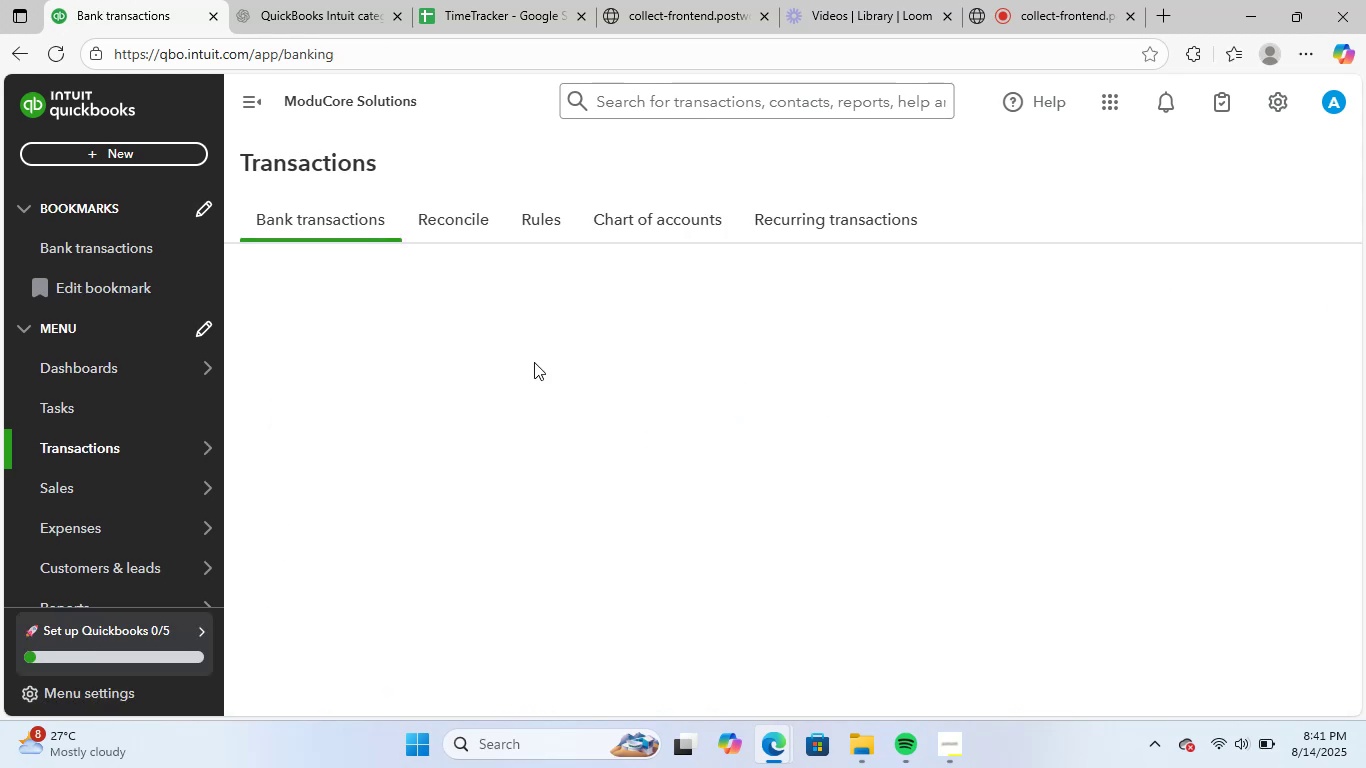 
wait(8.28)
 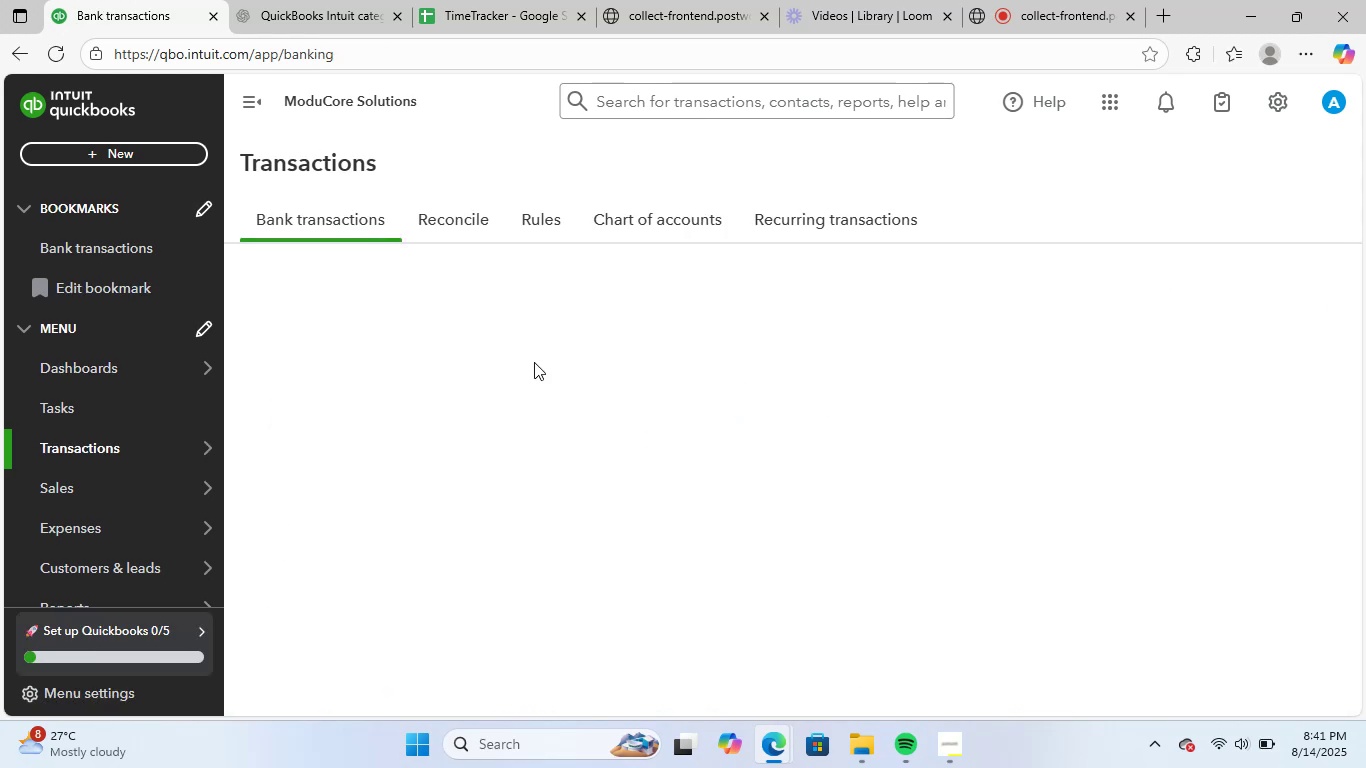 
scroll: coordinate [880, 537], scroll_direction: down, amount: 6.0
 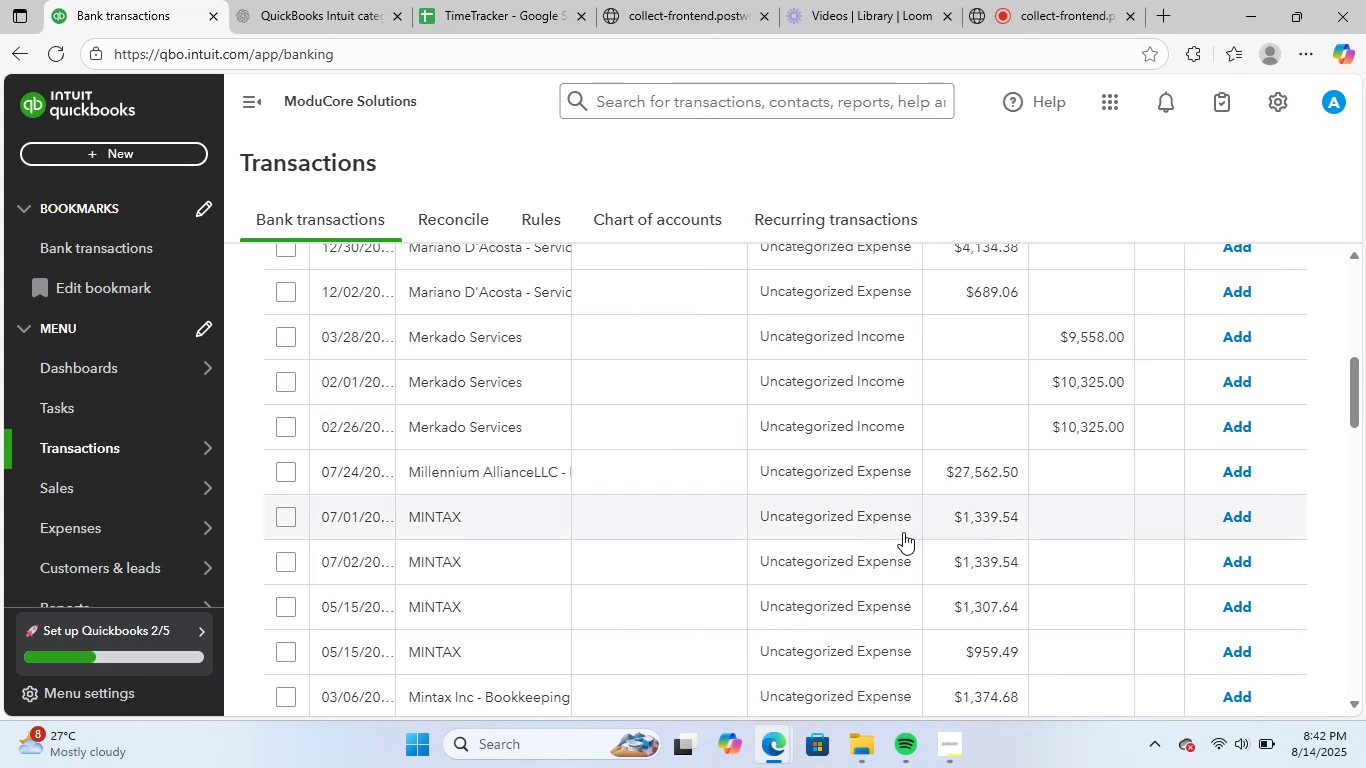 
scroll: coordinate [1026, 509], scroll_direction: up, amount: 3.0
 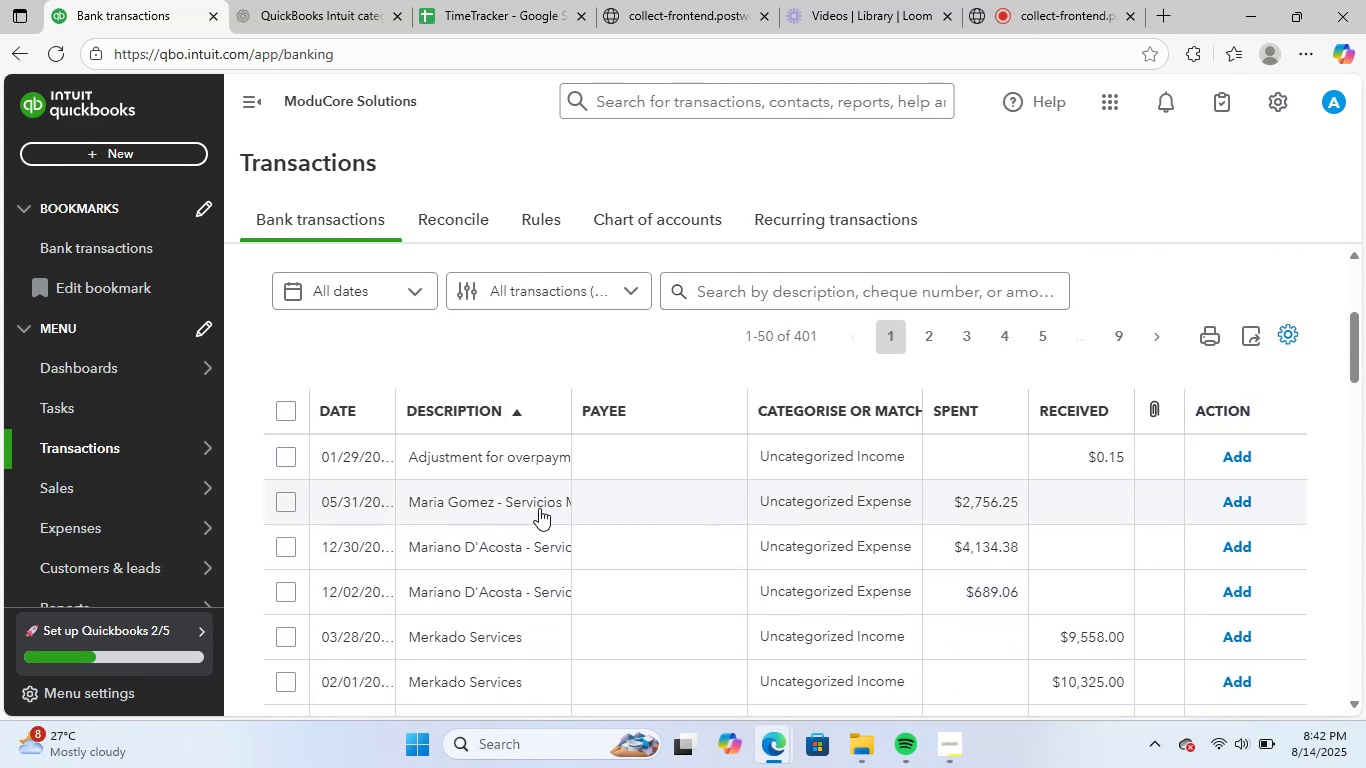 
left_click([535, 503])
 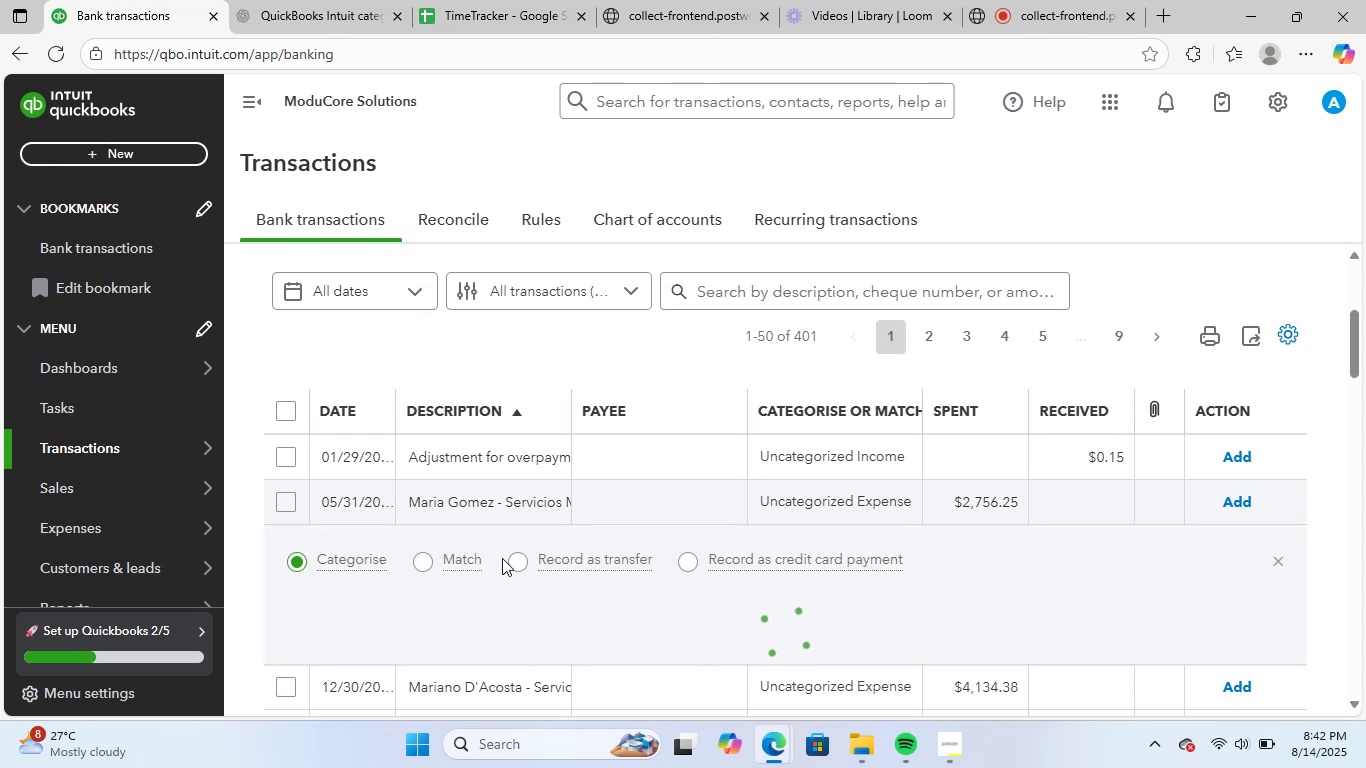 
scroll: coordinate [533, 502], scroll_direction: down, amount: 2.0
 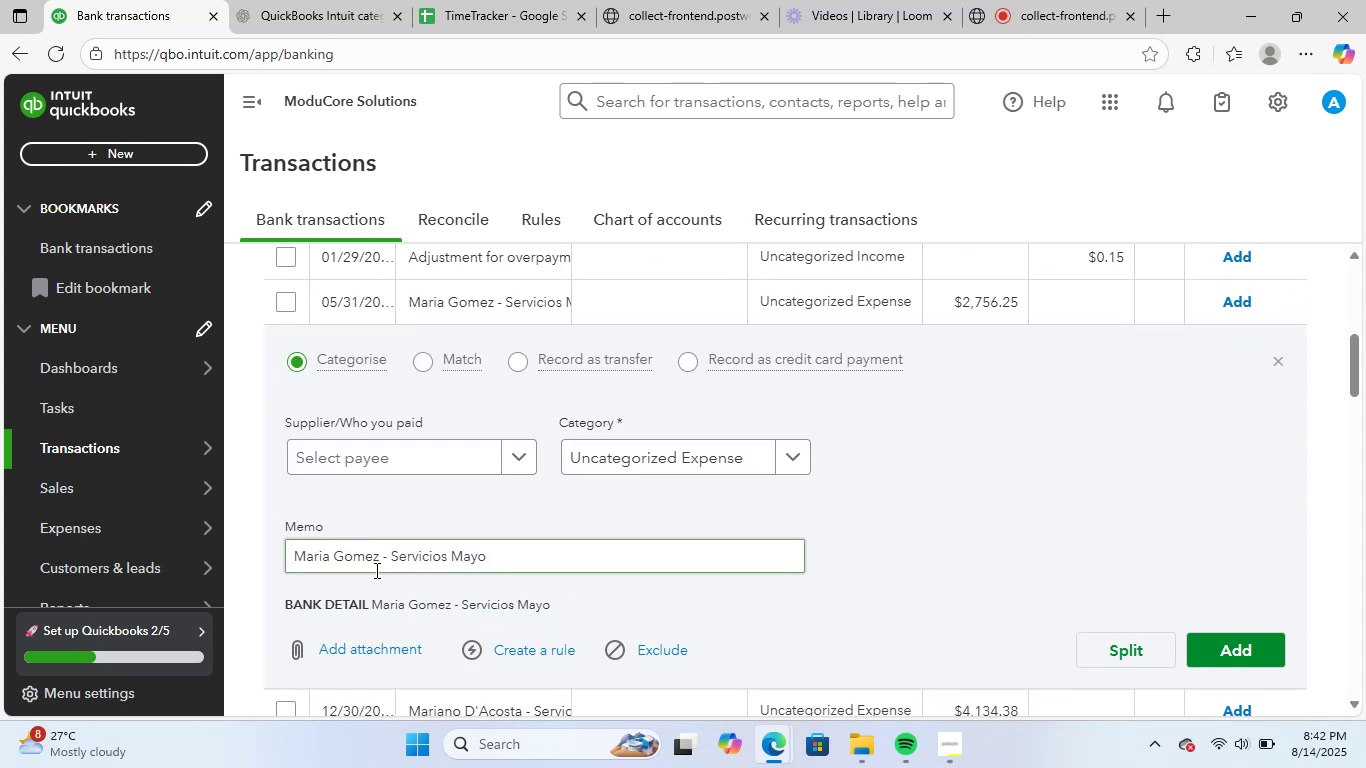 
left_click_drag(start_coordinate=[382, 561], to_coordinate=[267, 550])
 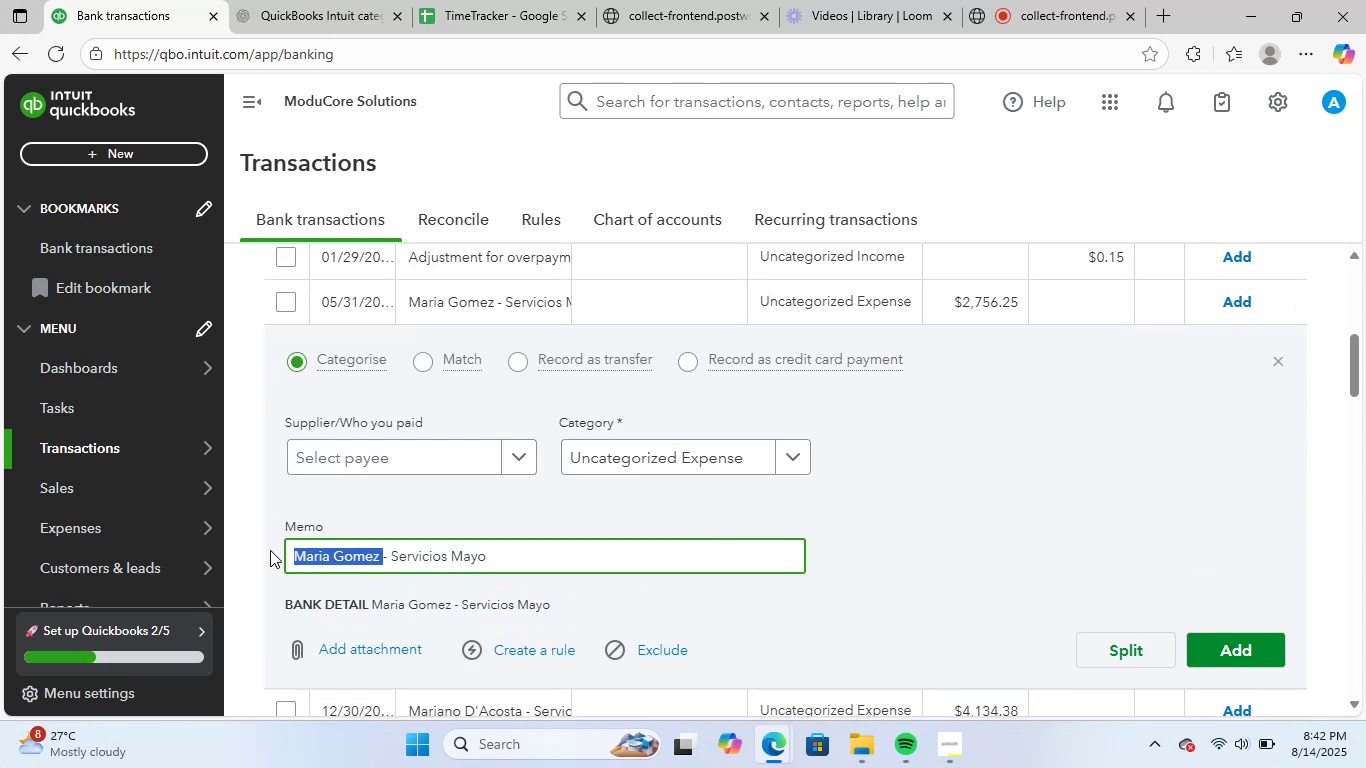 
key(Control+C)
 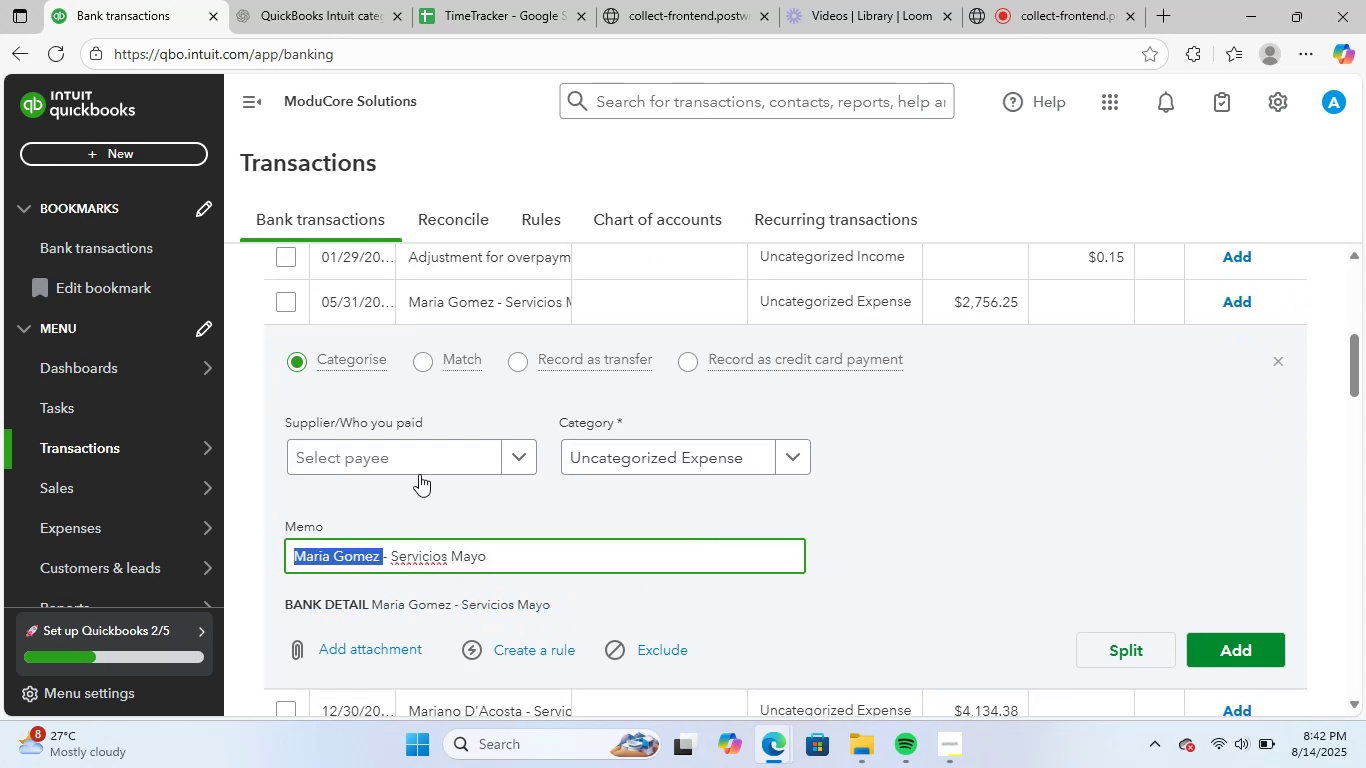 
left_click([424, 460])
 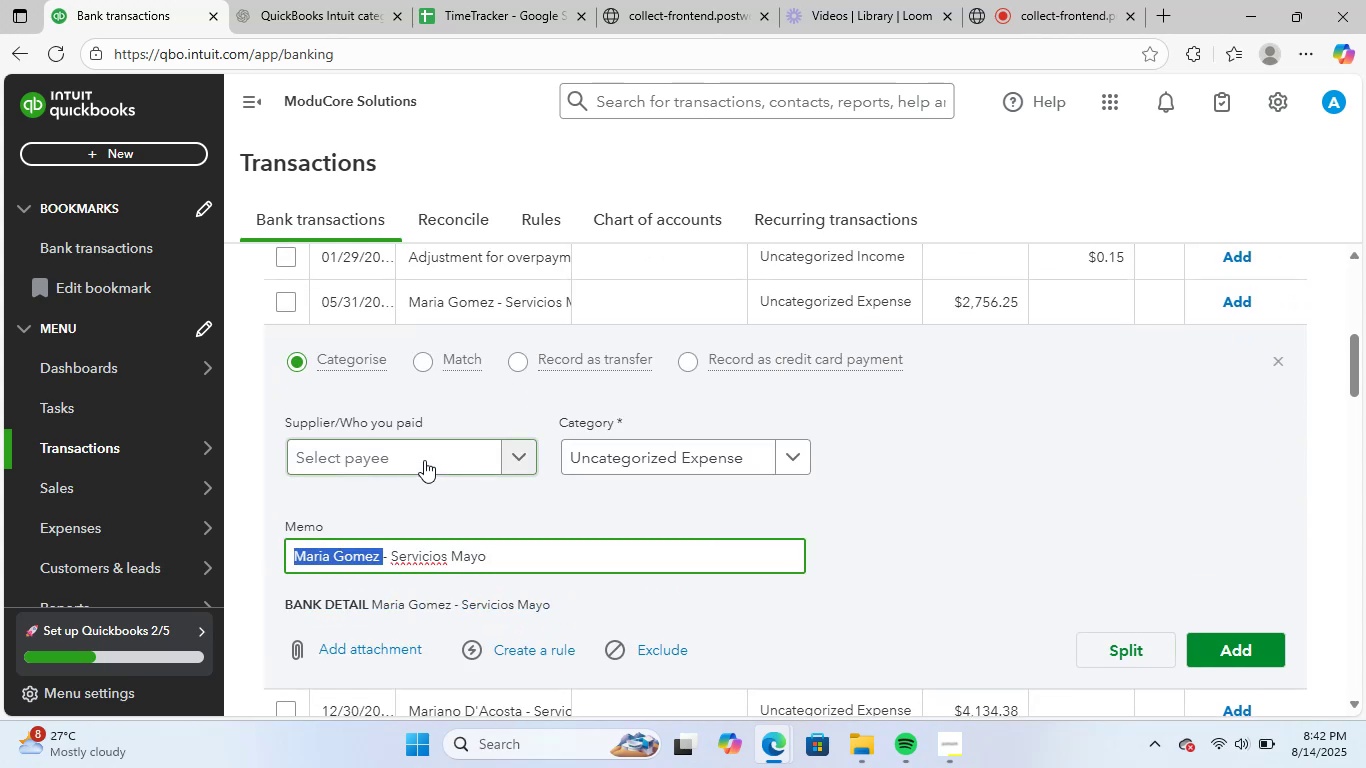 
key(Control+V)
 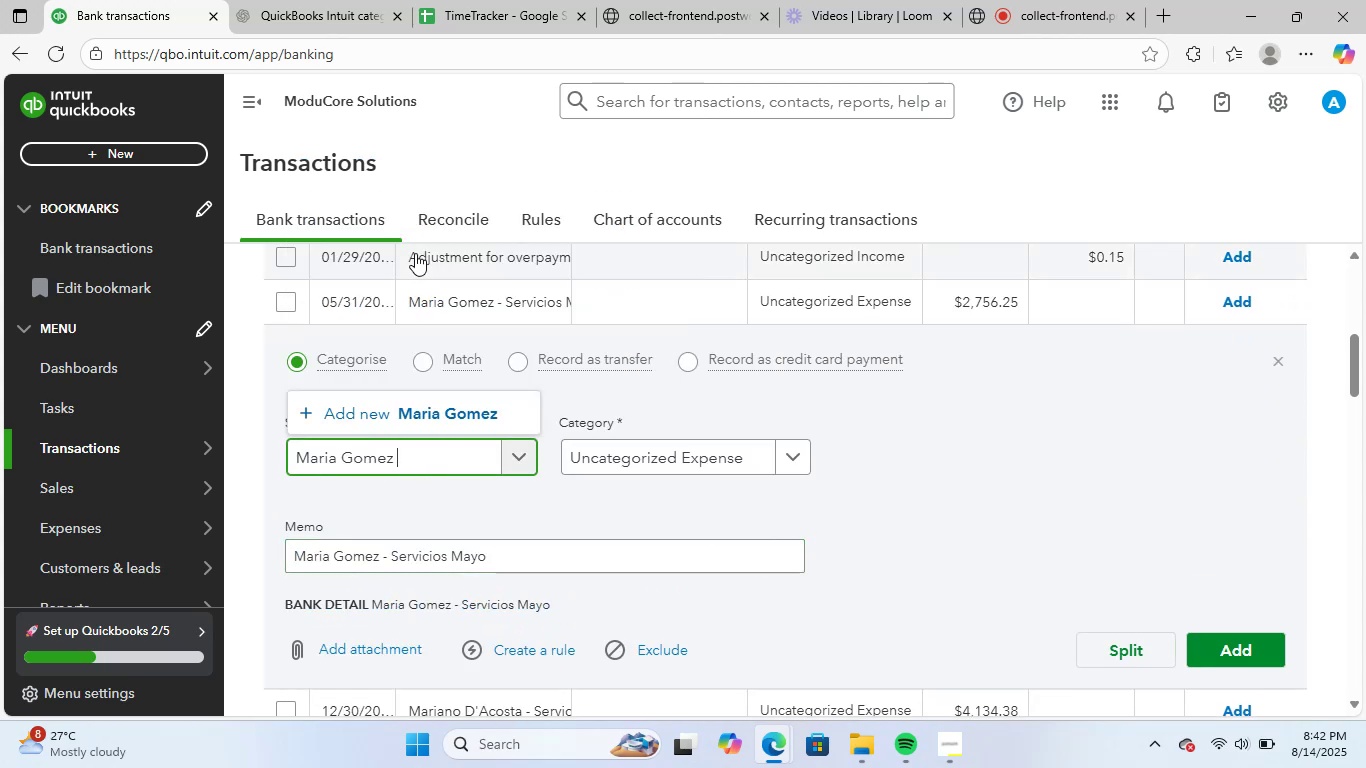 
left_click([462, 401])
 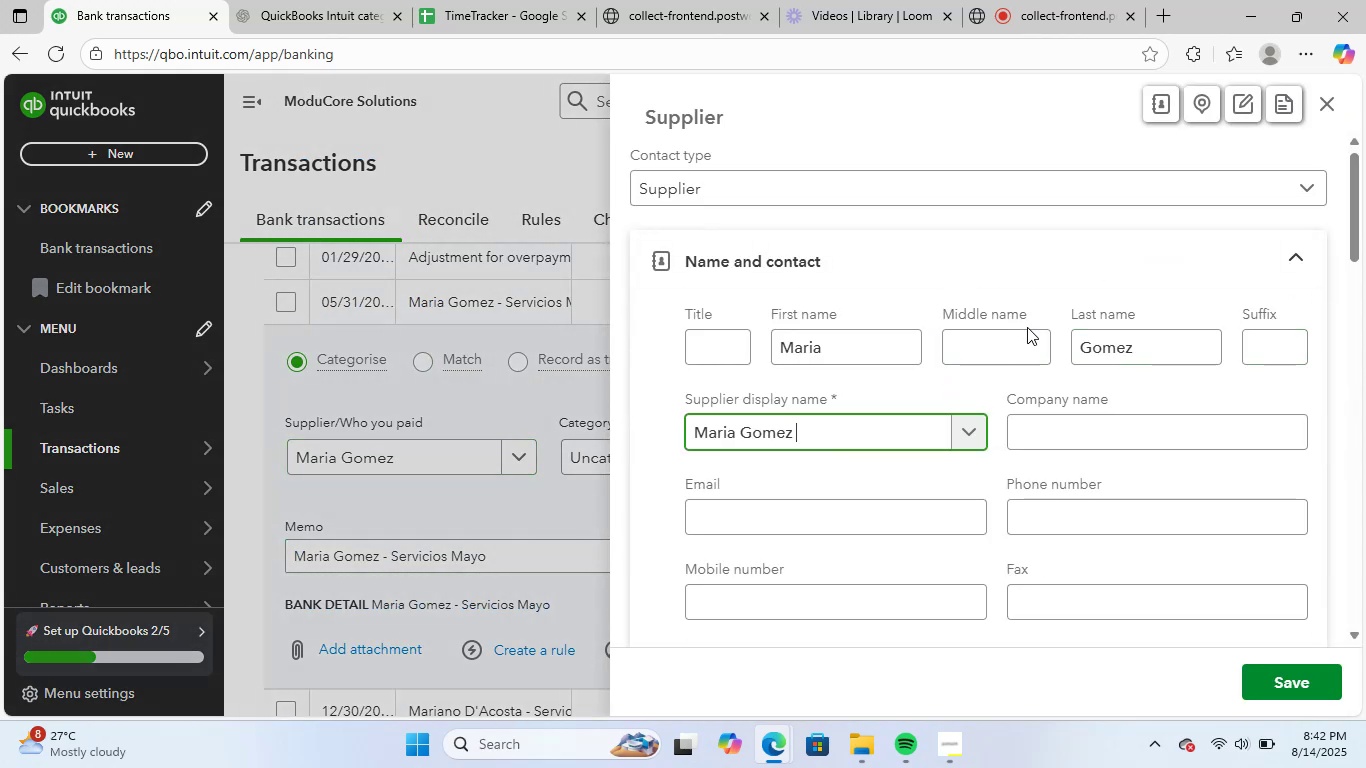 
left_click([1268, 675])
 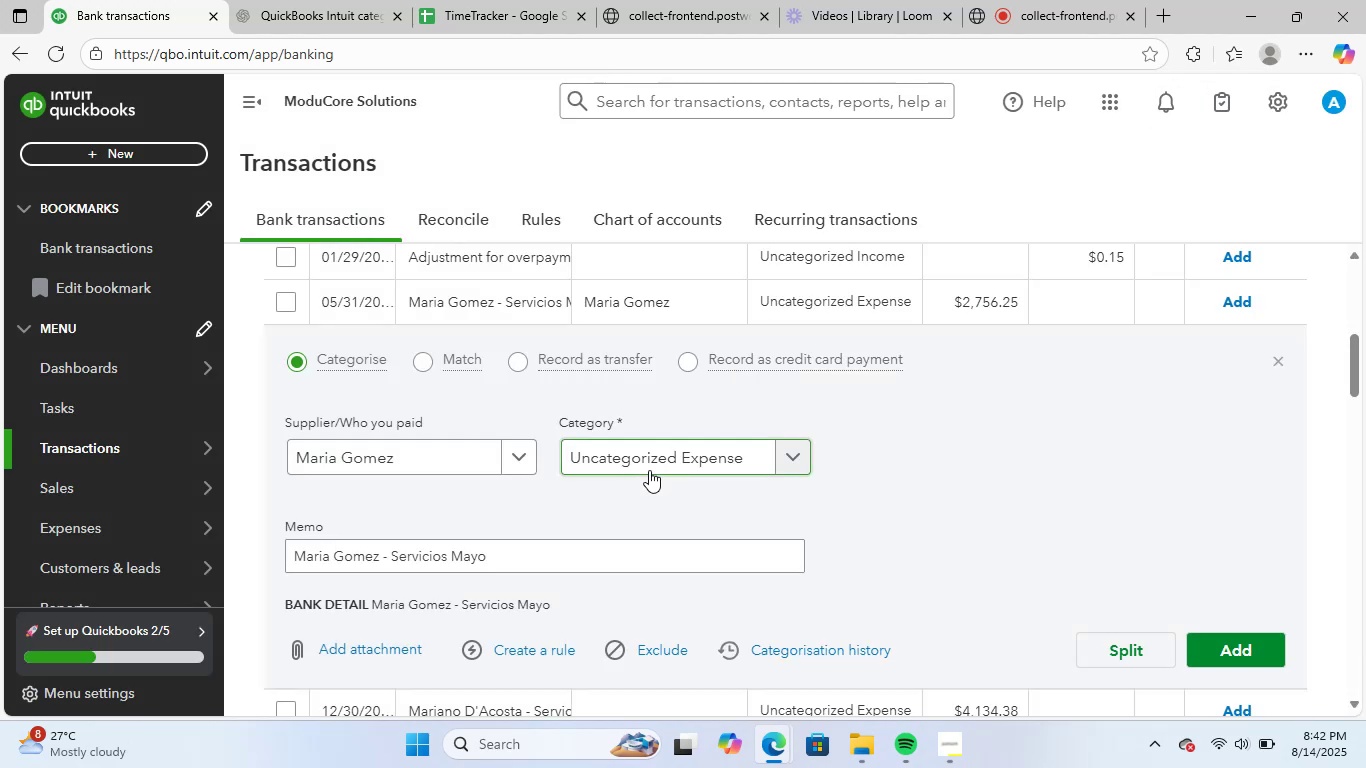 
left_click([643, 463])
 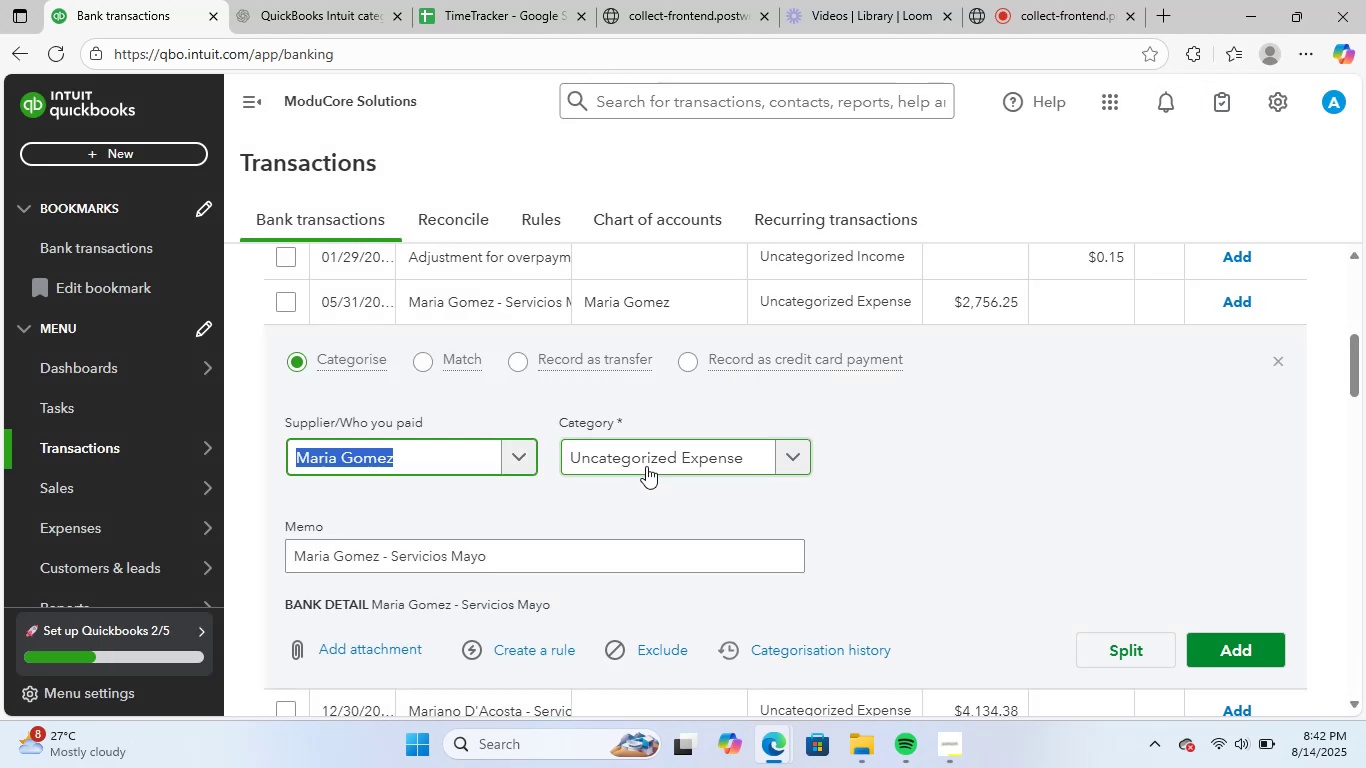 
left_click([662, 459])
 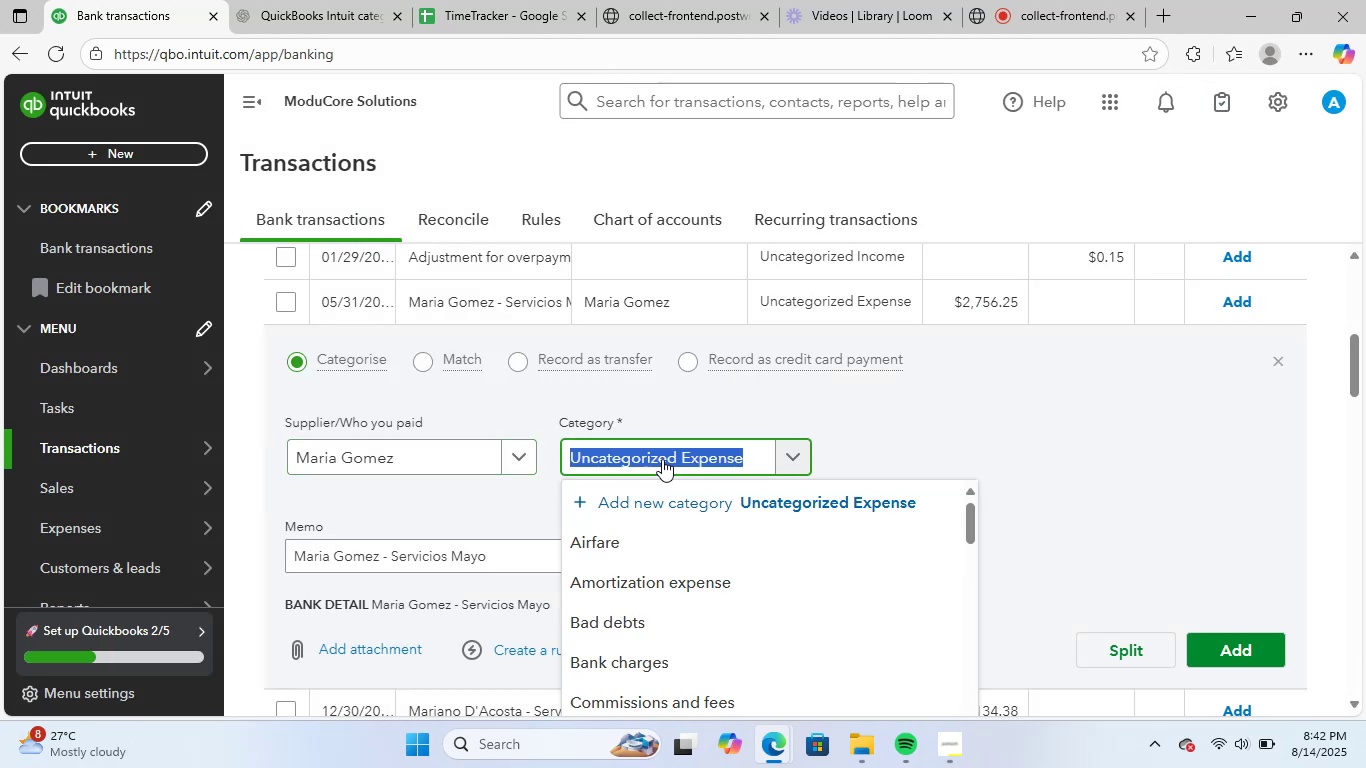 
type(lega)
 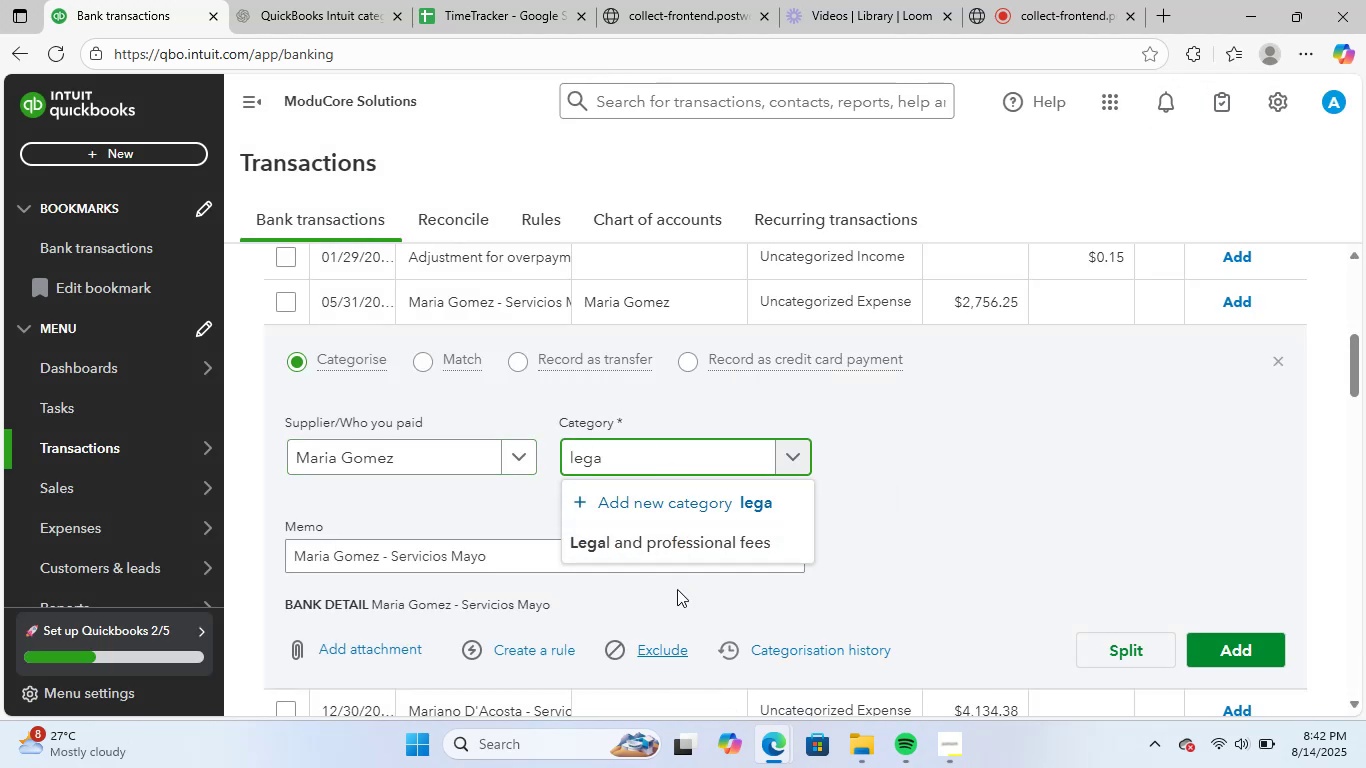 
left_click([689, 542])
 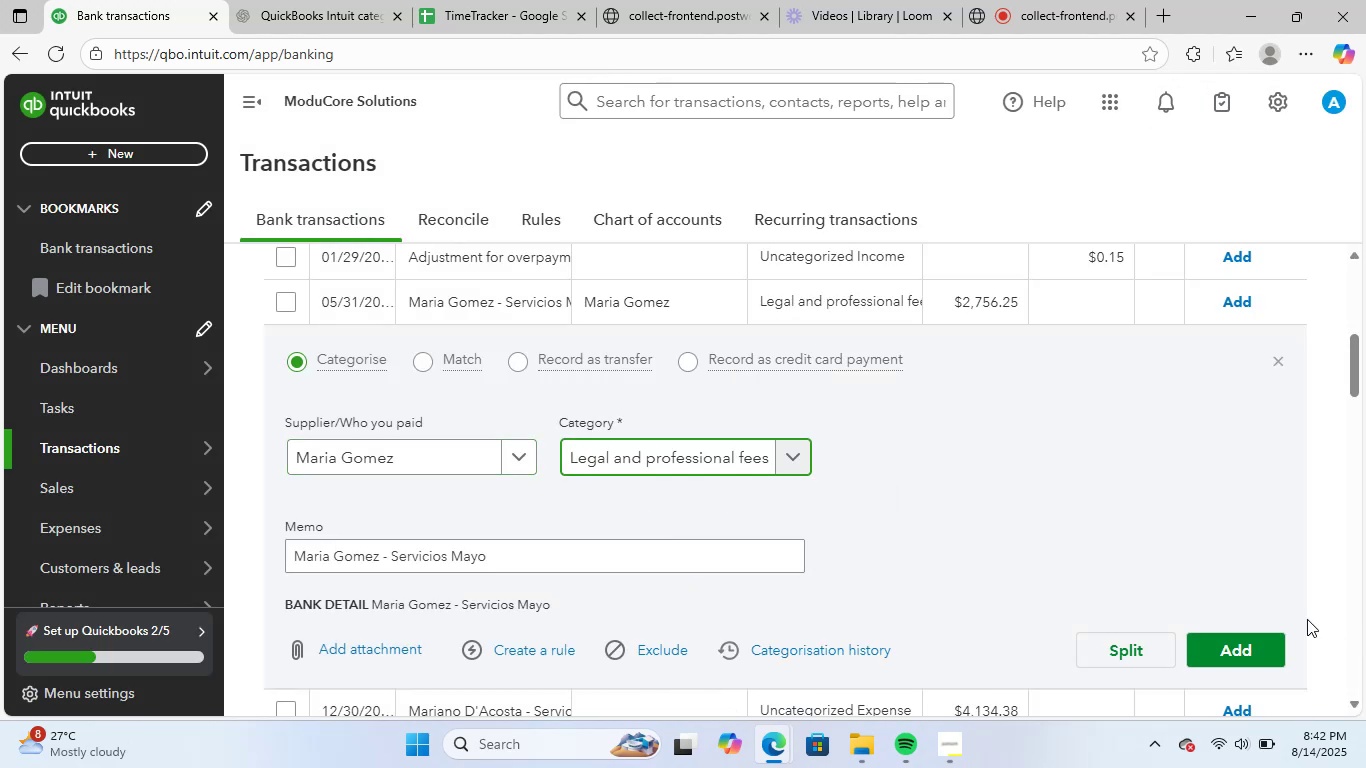 
left_click([1246, 638])
 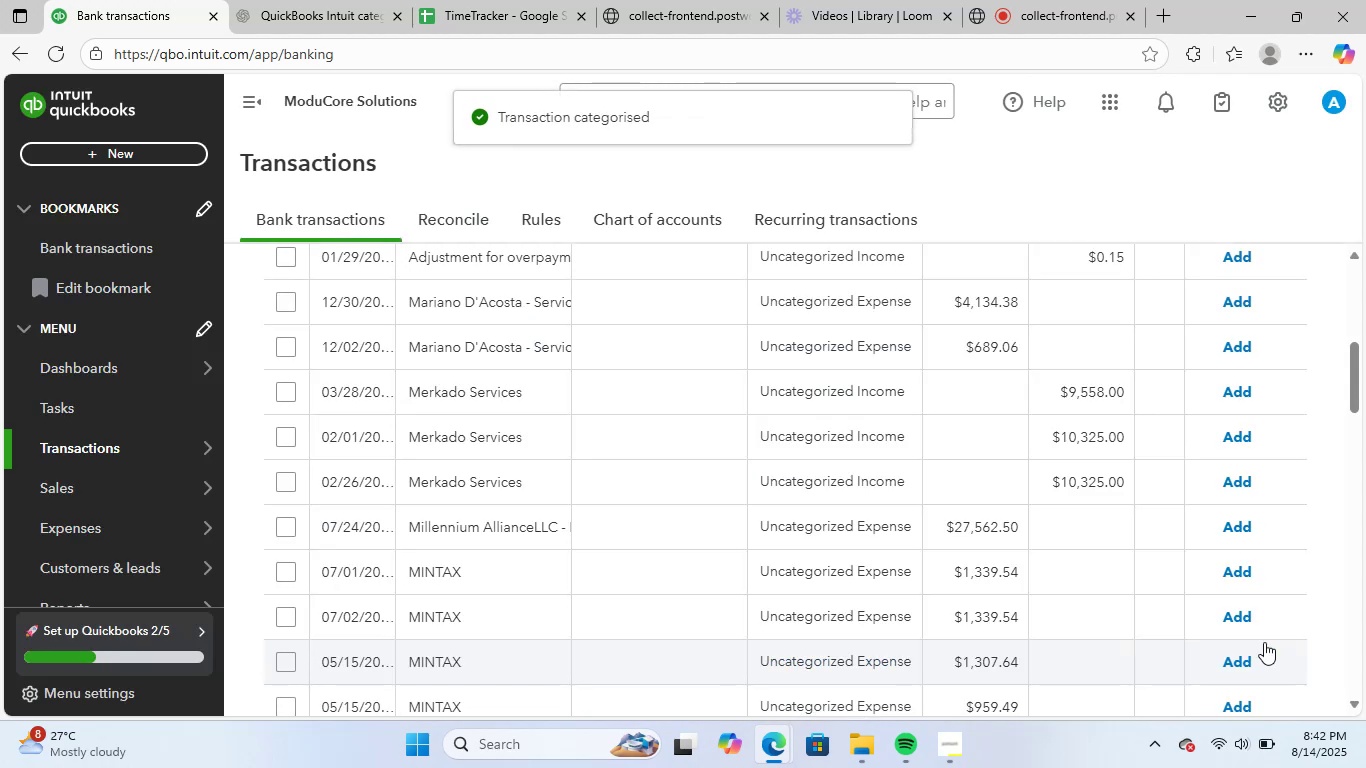 
scroll: coordinate [815, 386], scroll_direction: up, amount: 1.0
 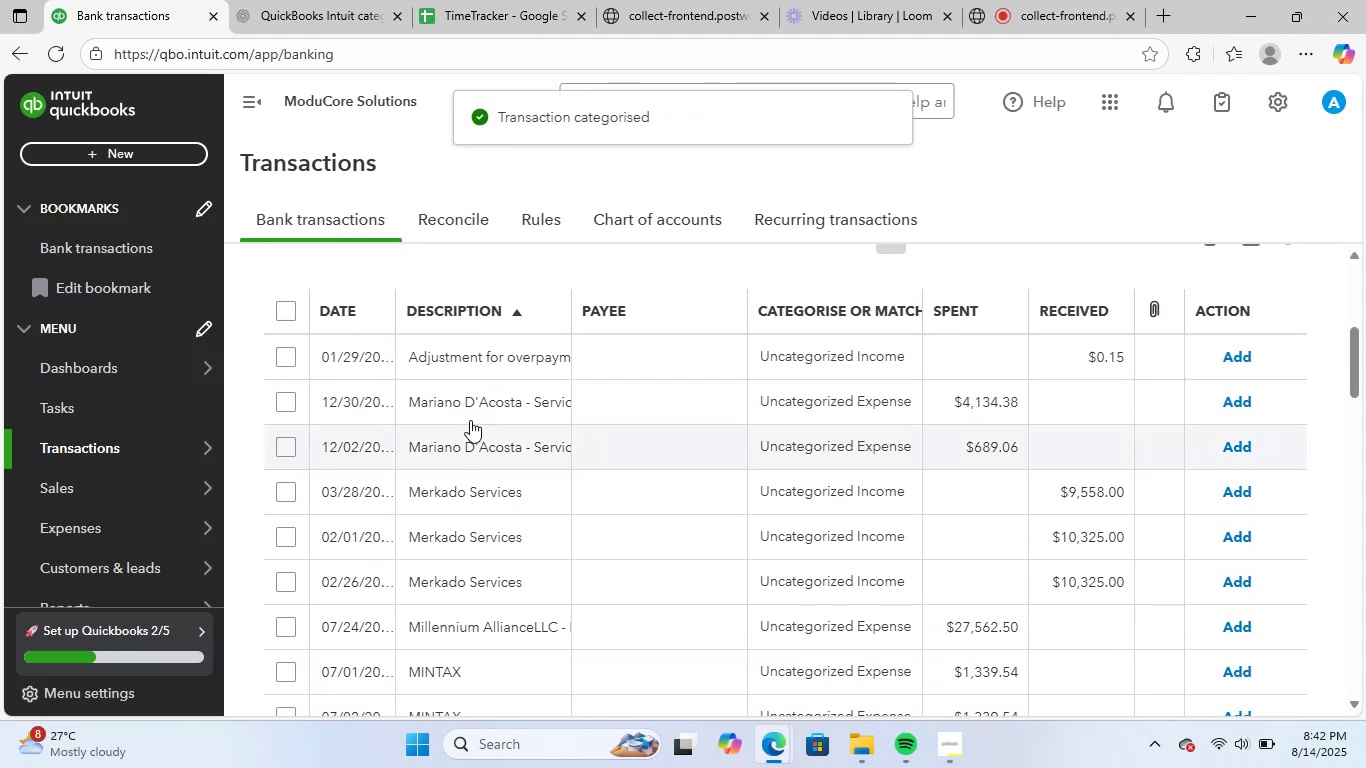 
left_click([470, 401])
 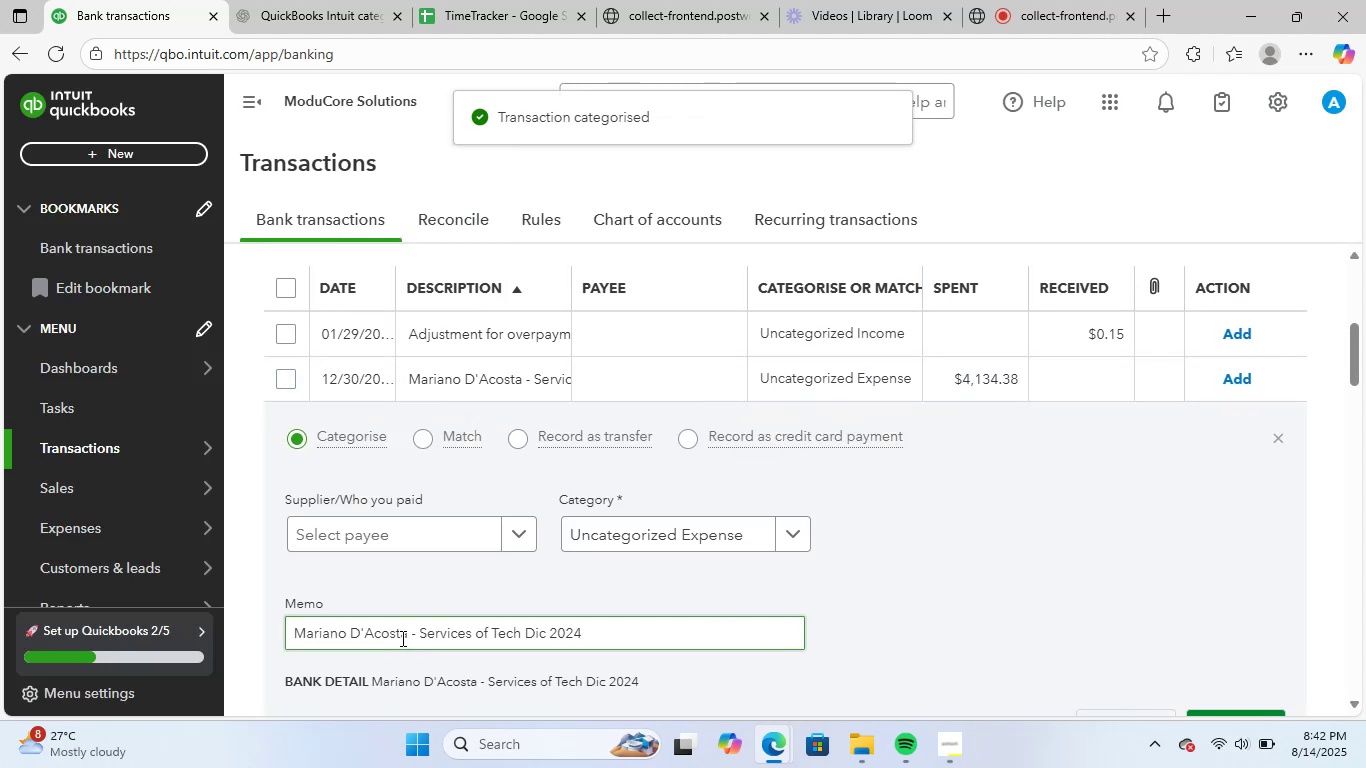 
left_click_drag(start_coordinate=[406, 637], to_coordinate=[233, 626])
 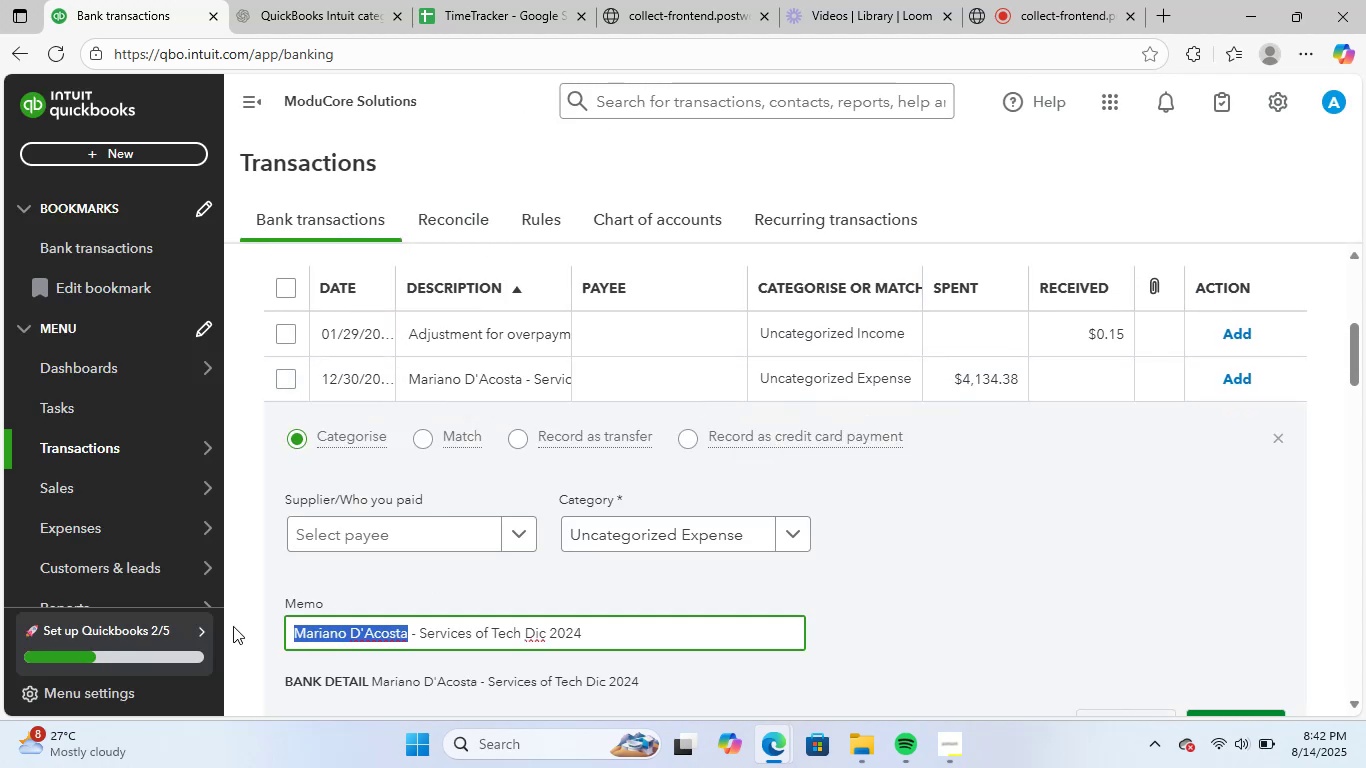 
key(Control+ControlLeft)
 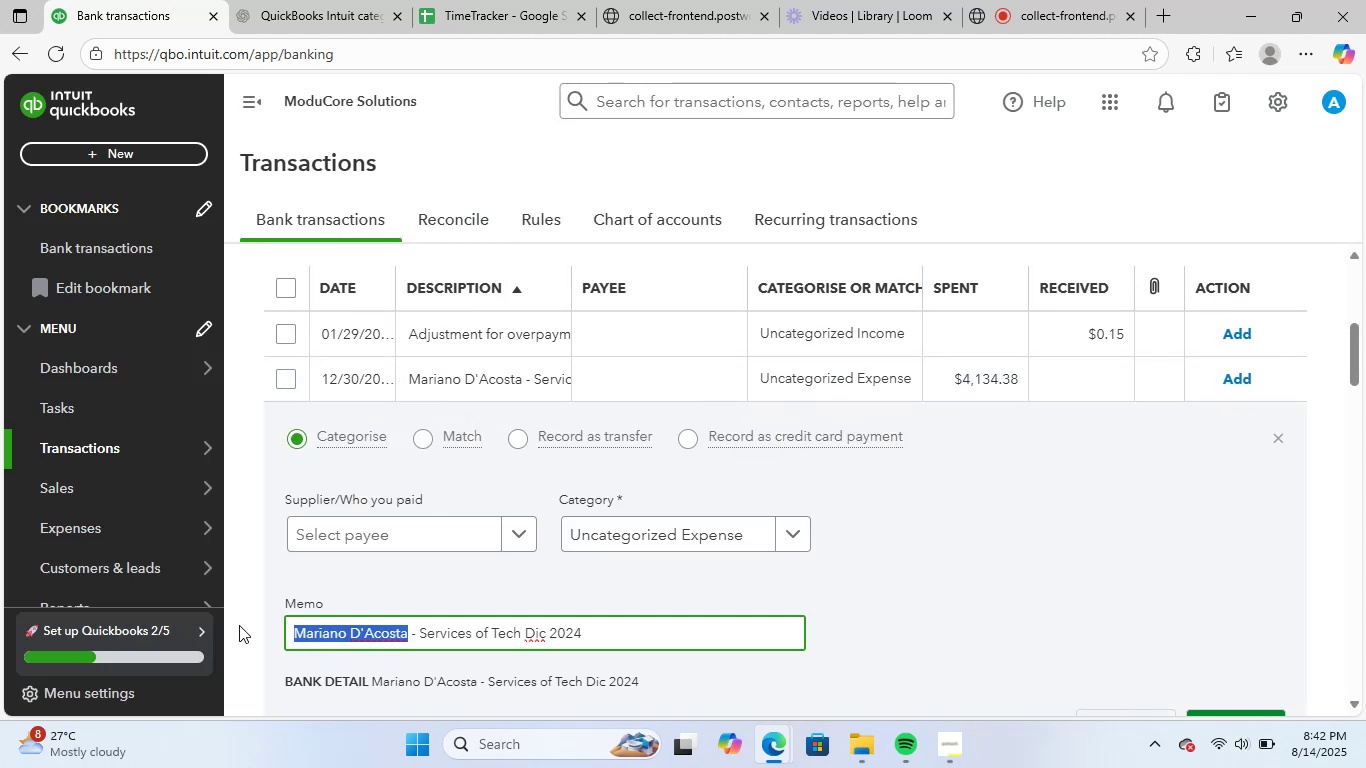 
key(Control+C)
 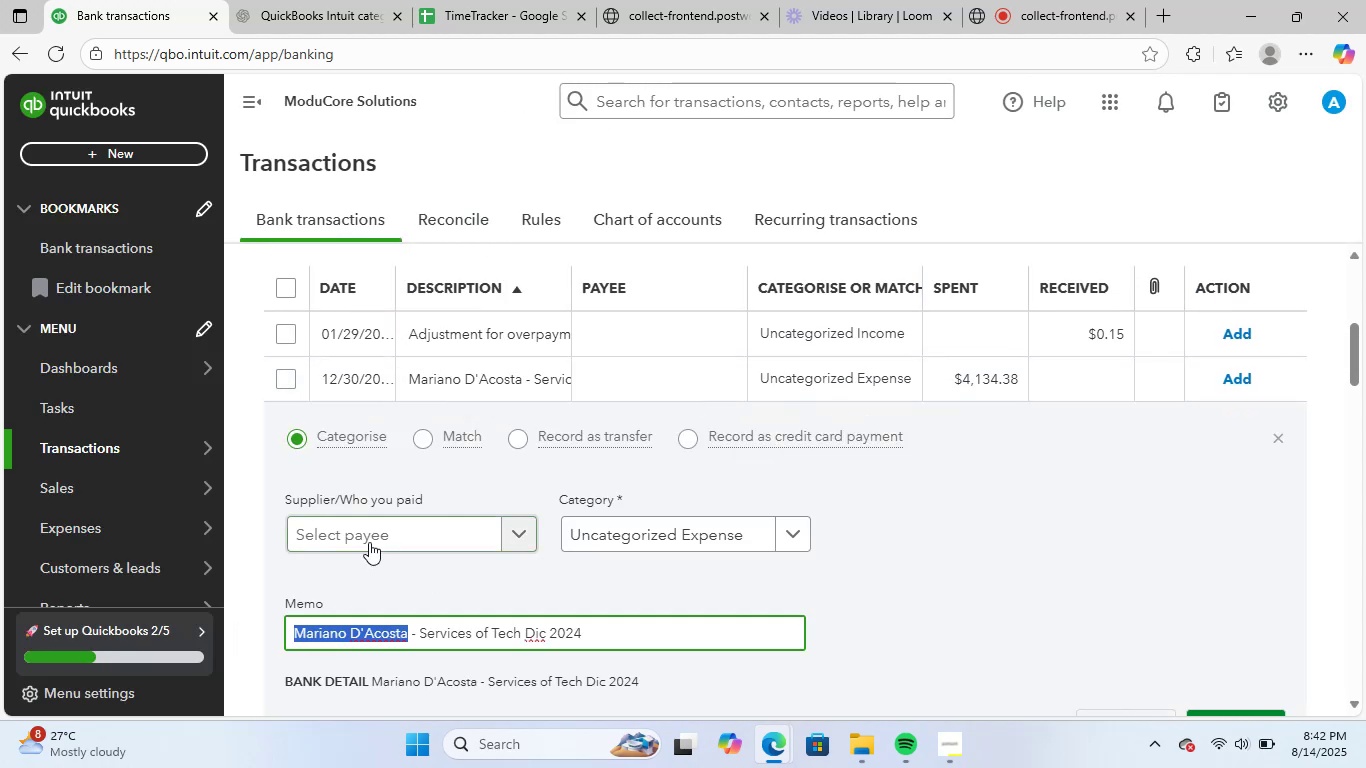 
left_click([372, 539])
 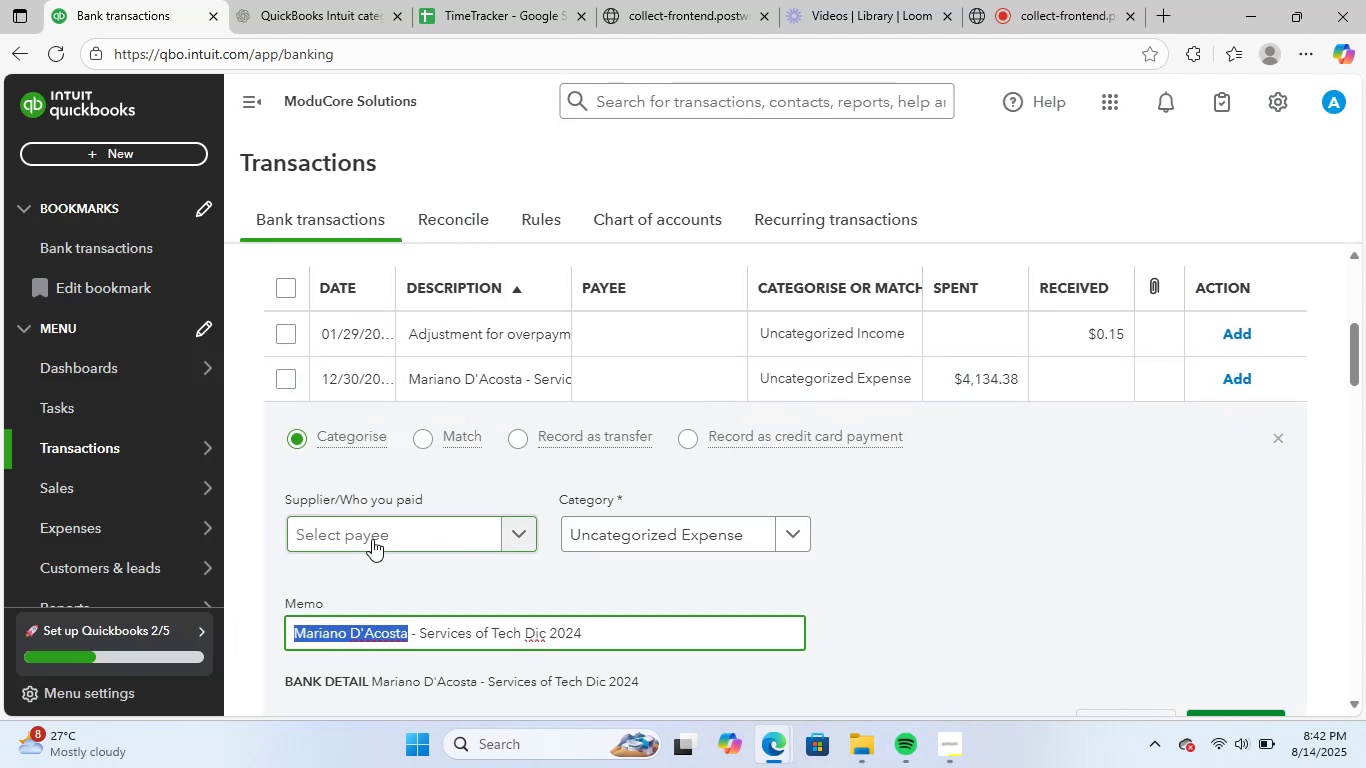 
key(Control+ControlLeft)
 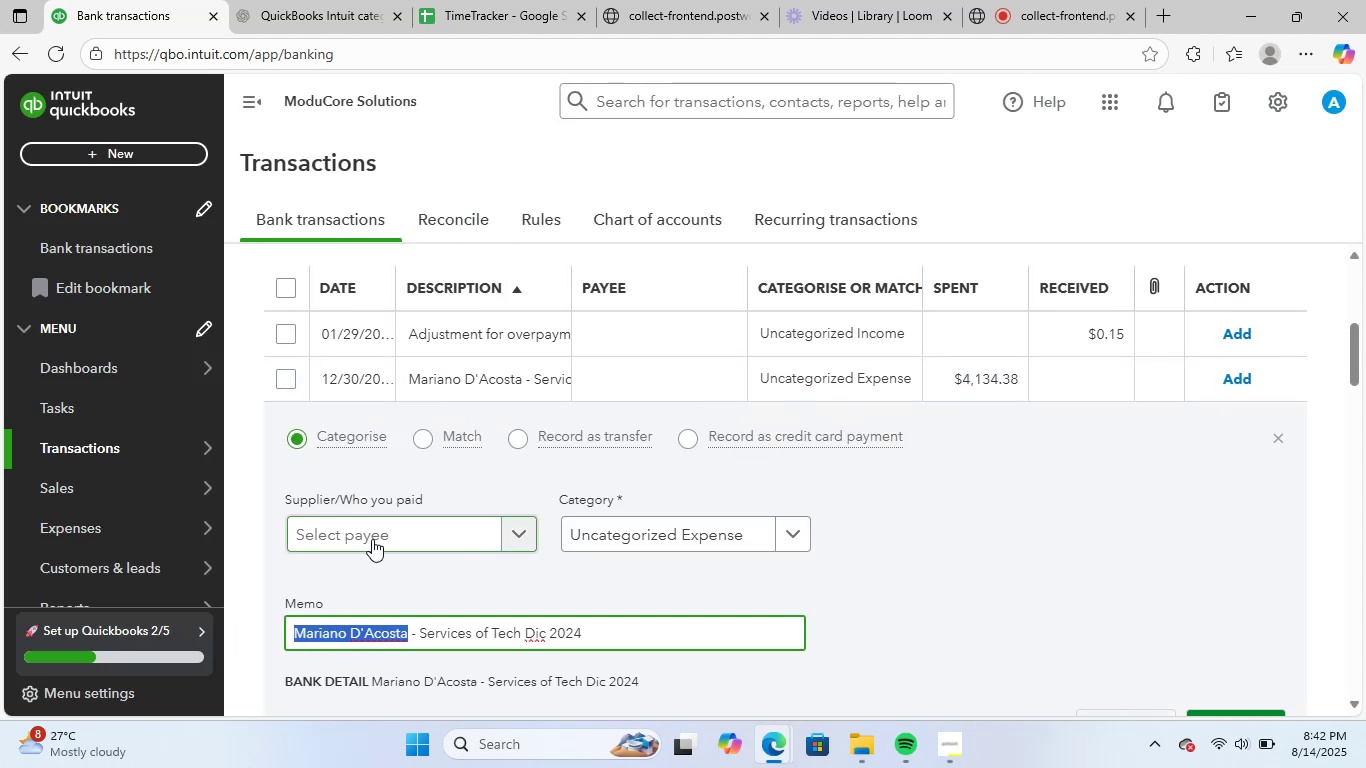 
key(Control+V)
 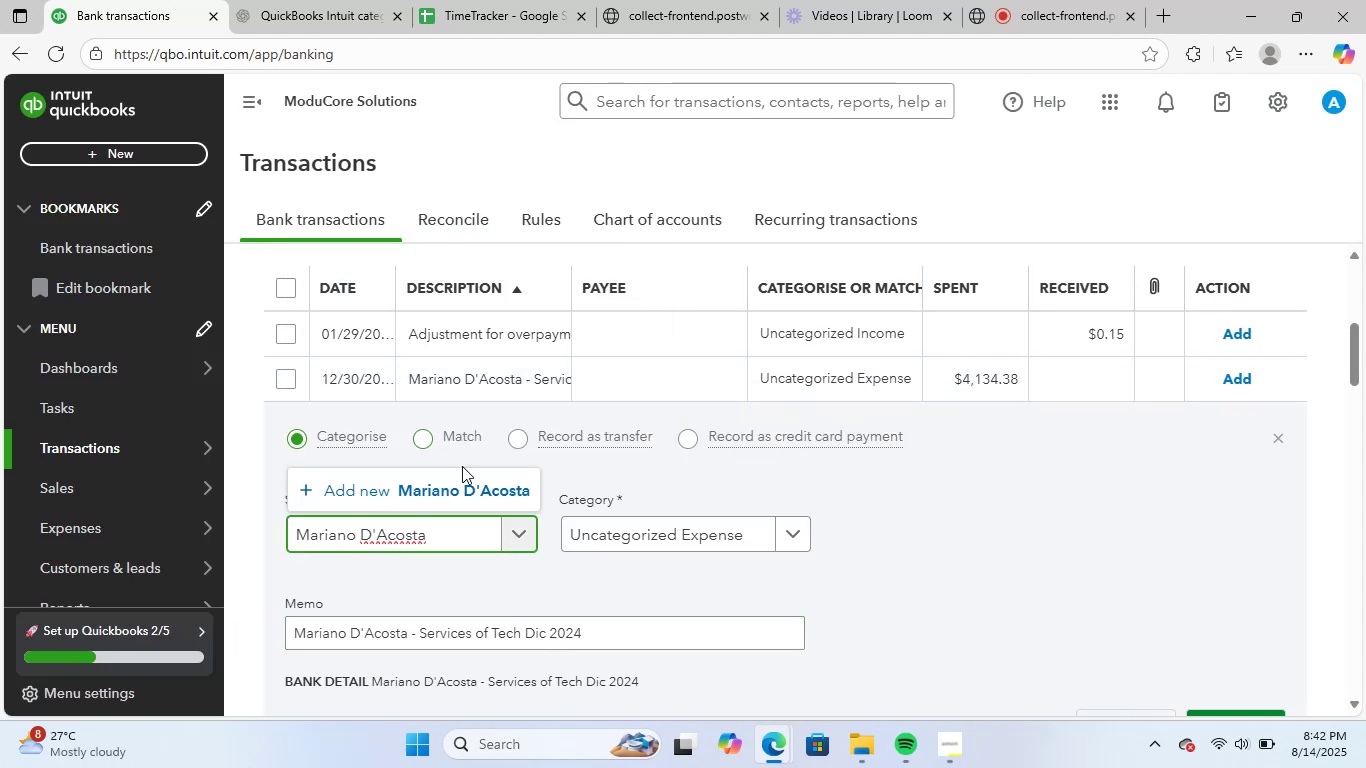 
left_click([470, 484])
 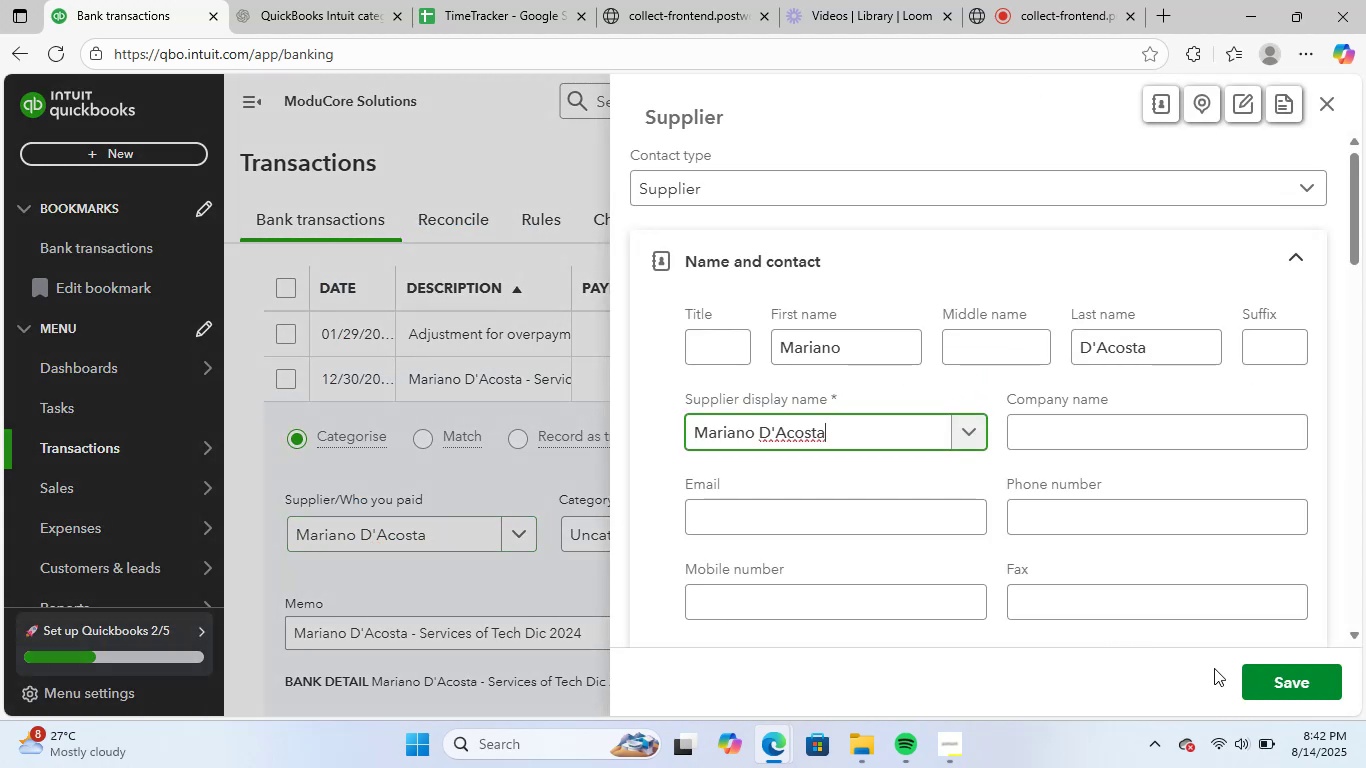 
left_click([1267, 673])
 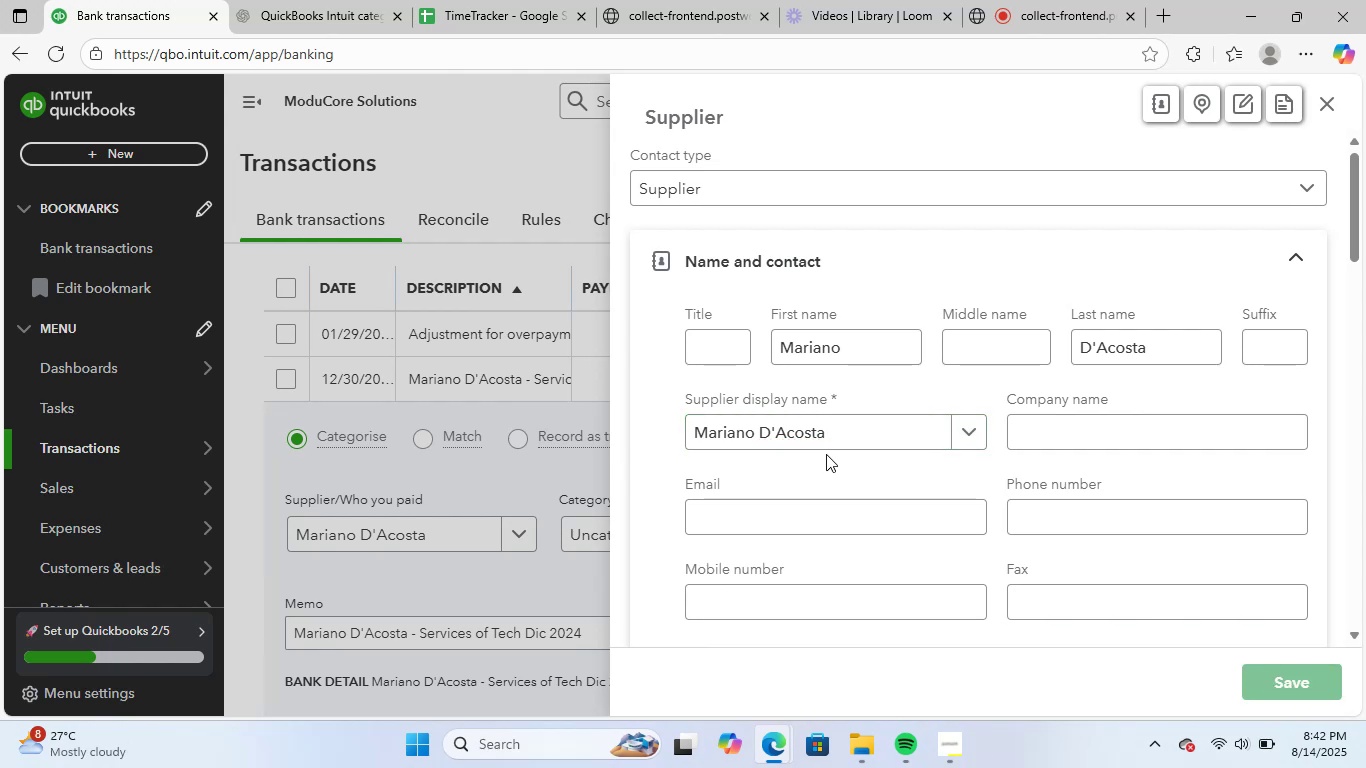 
mouse_move([657, 508])
 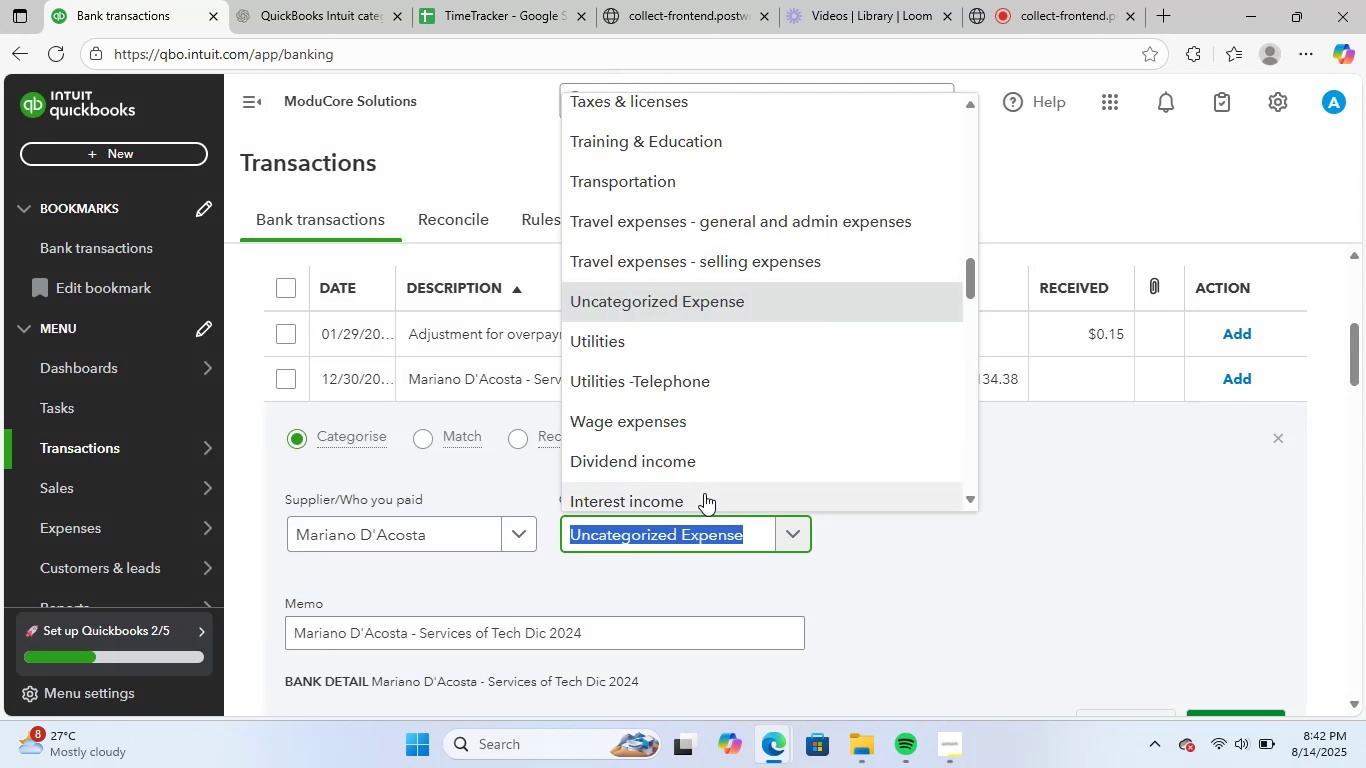 
type(lega)
 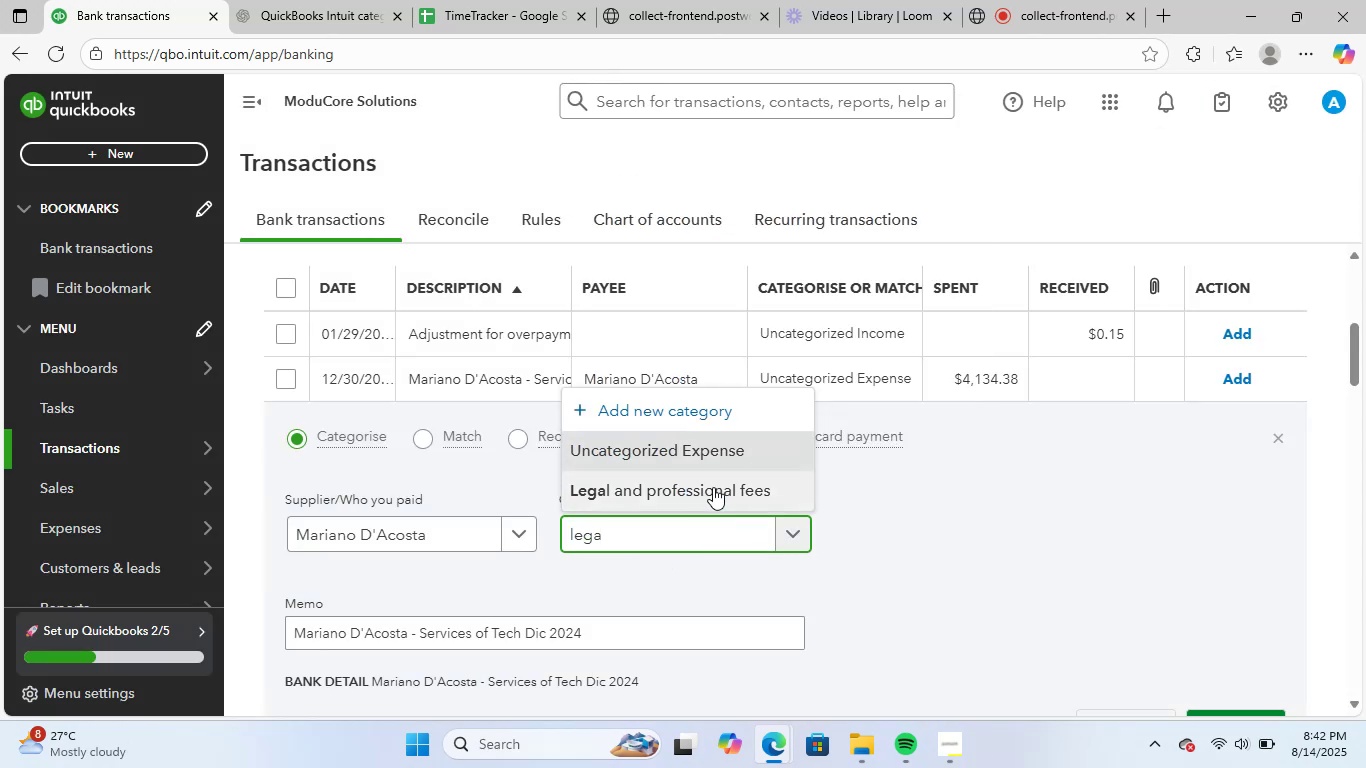 
left_click([713, 487])
 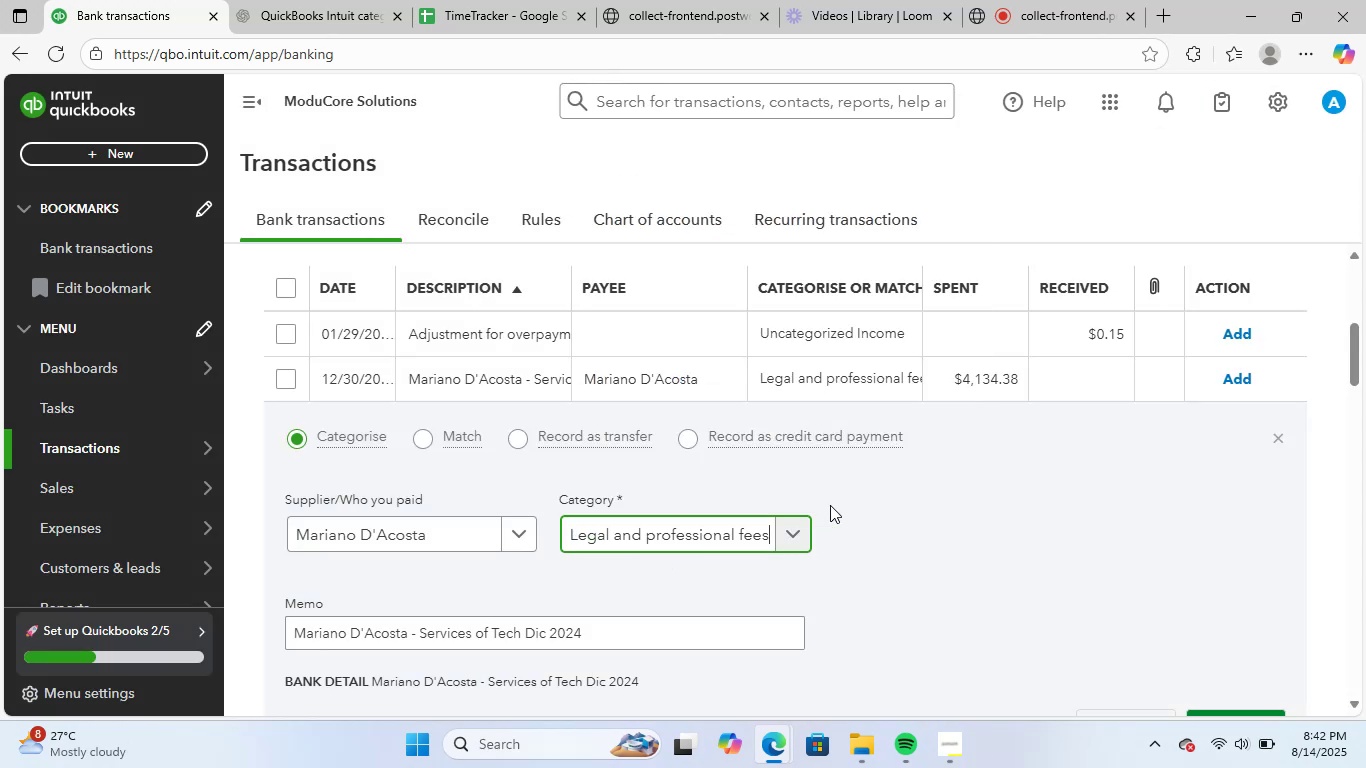 
scroll: coordinate [909, 542], scroll_direction: down, amount: 1.0
 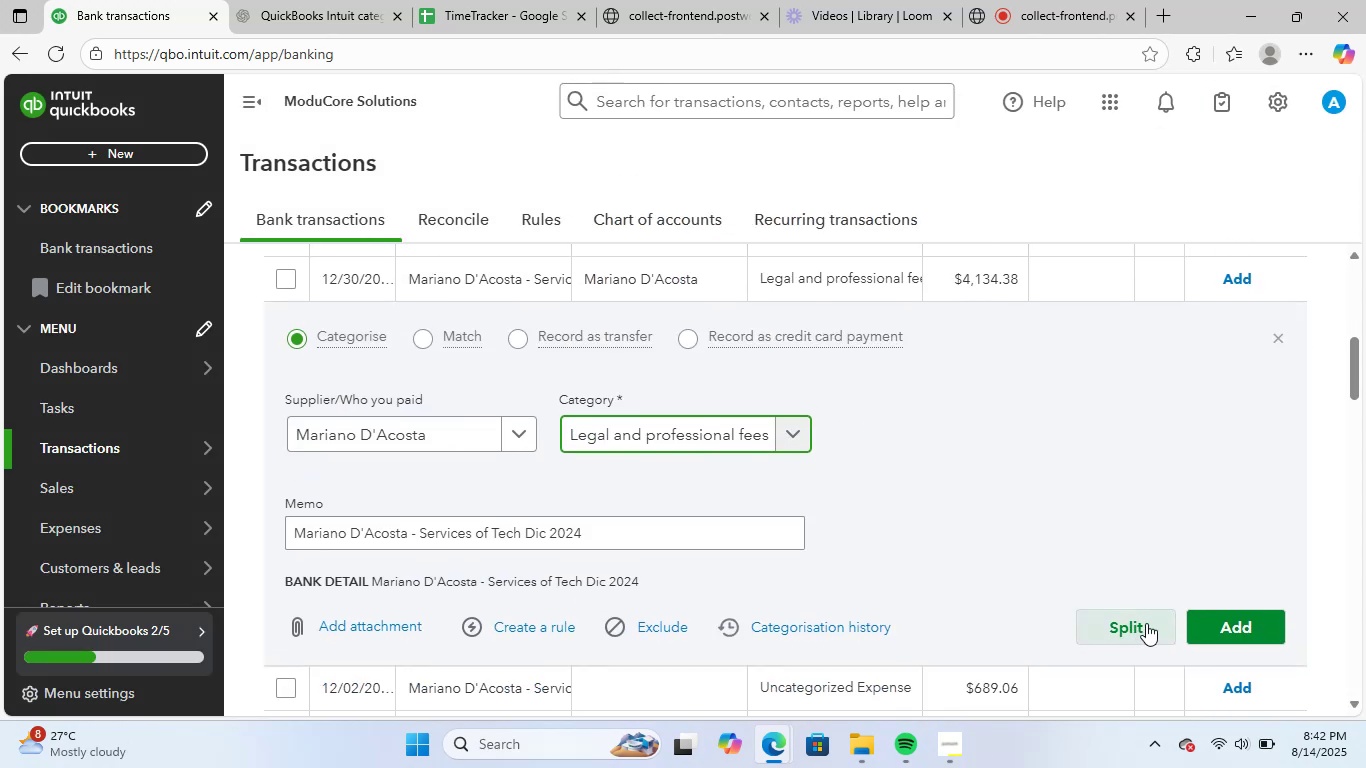 
left_click([1249, 620])
 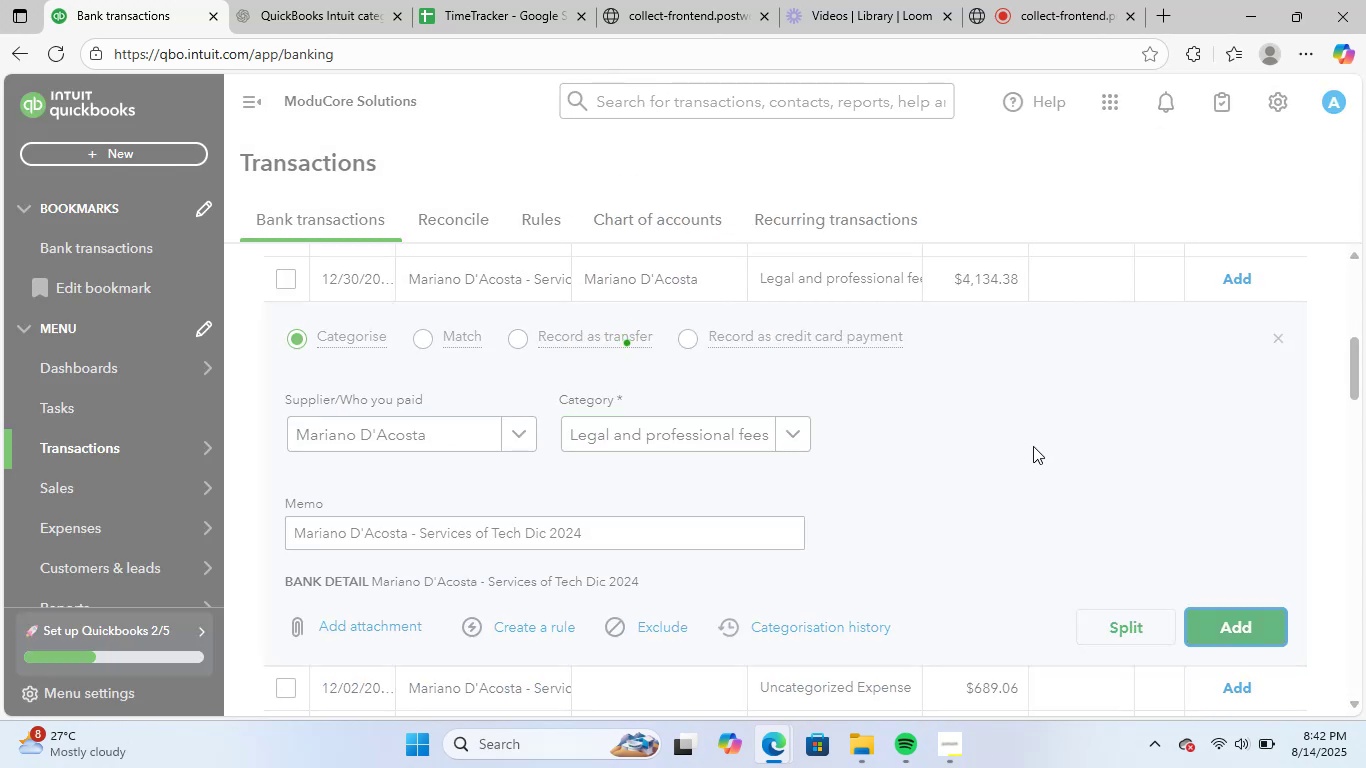 
scroll: coordinate [1030, 450], scroll_direction: up, amount: 1.0
 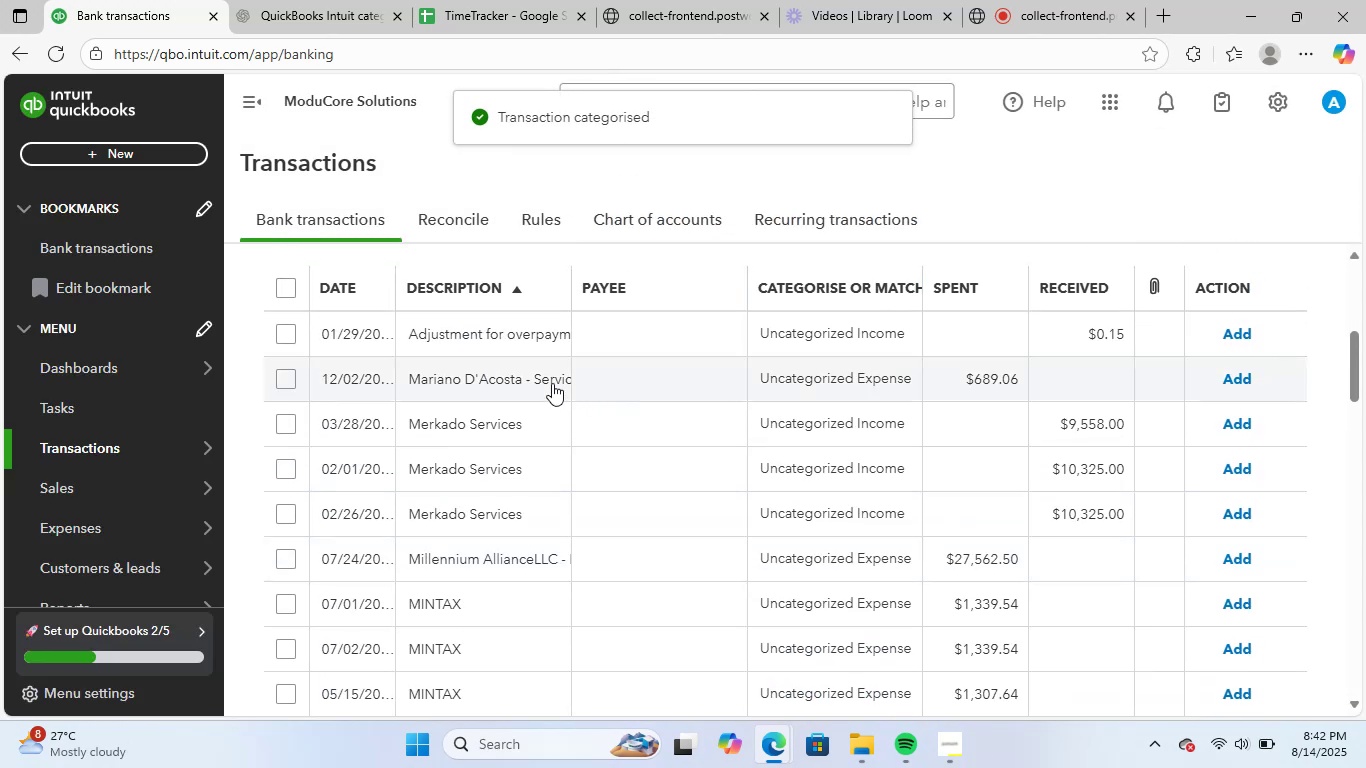 
left_click([629, 380])
 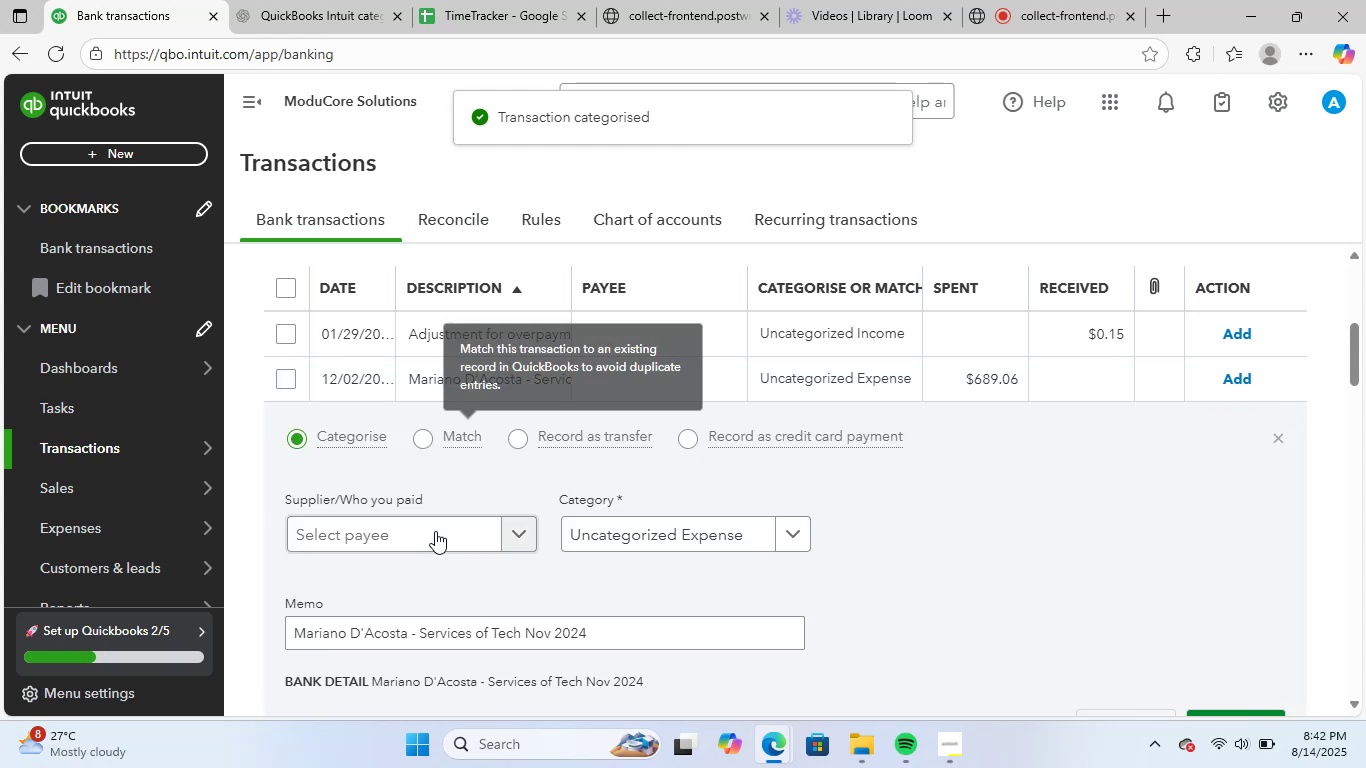 
left_click([419, 541])
 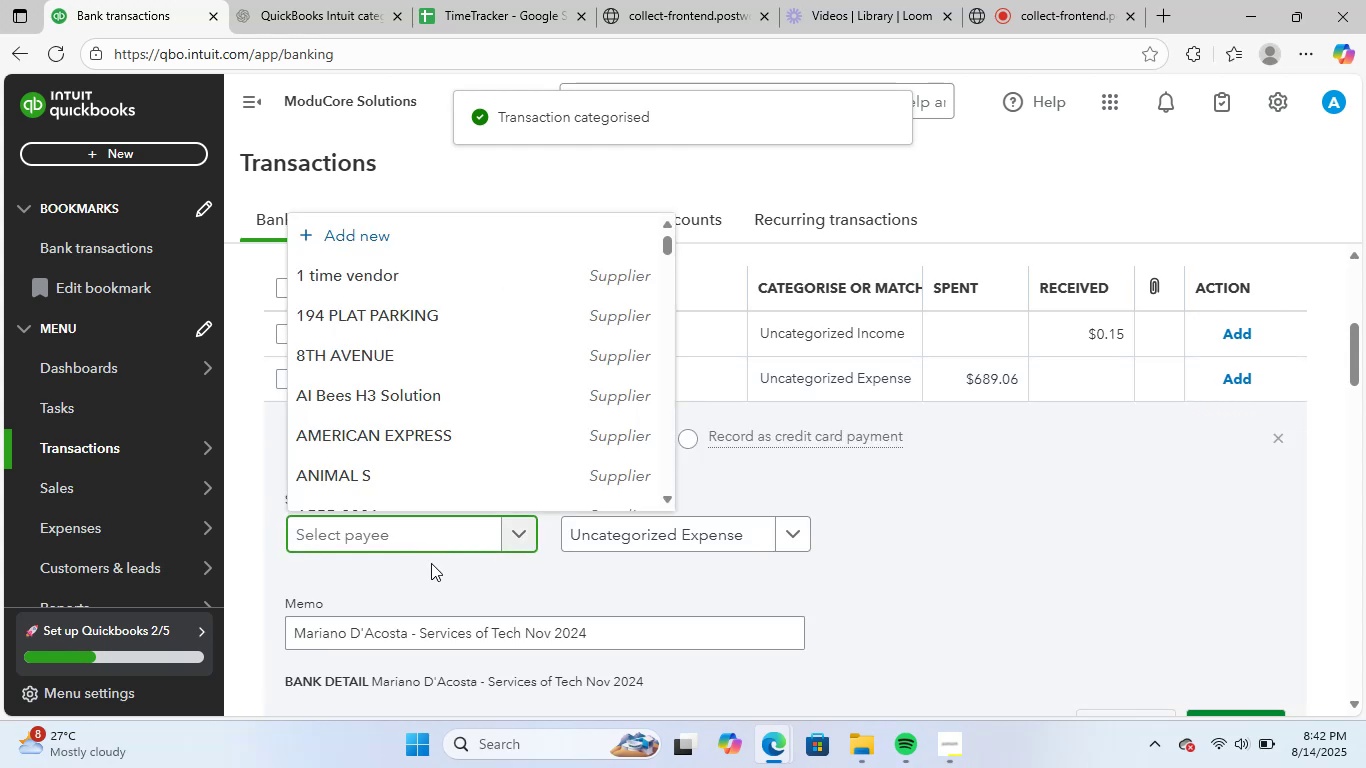 
type(mari)
 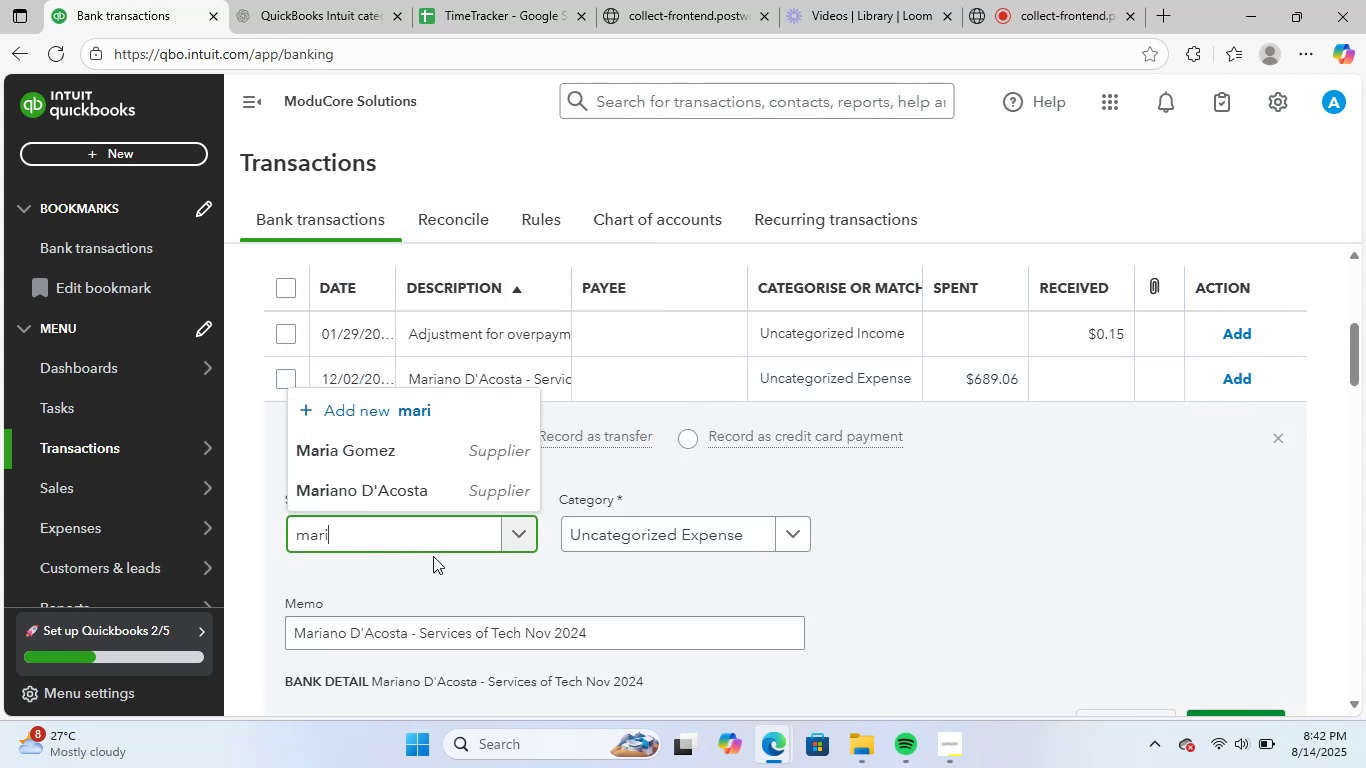 
left_click([410, 486])
 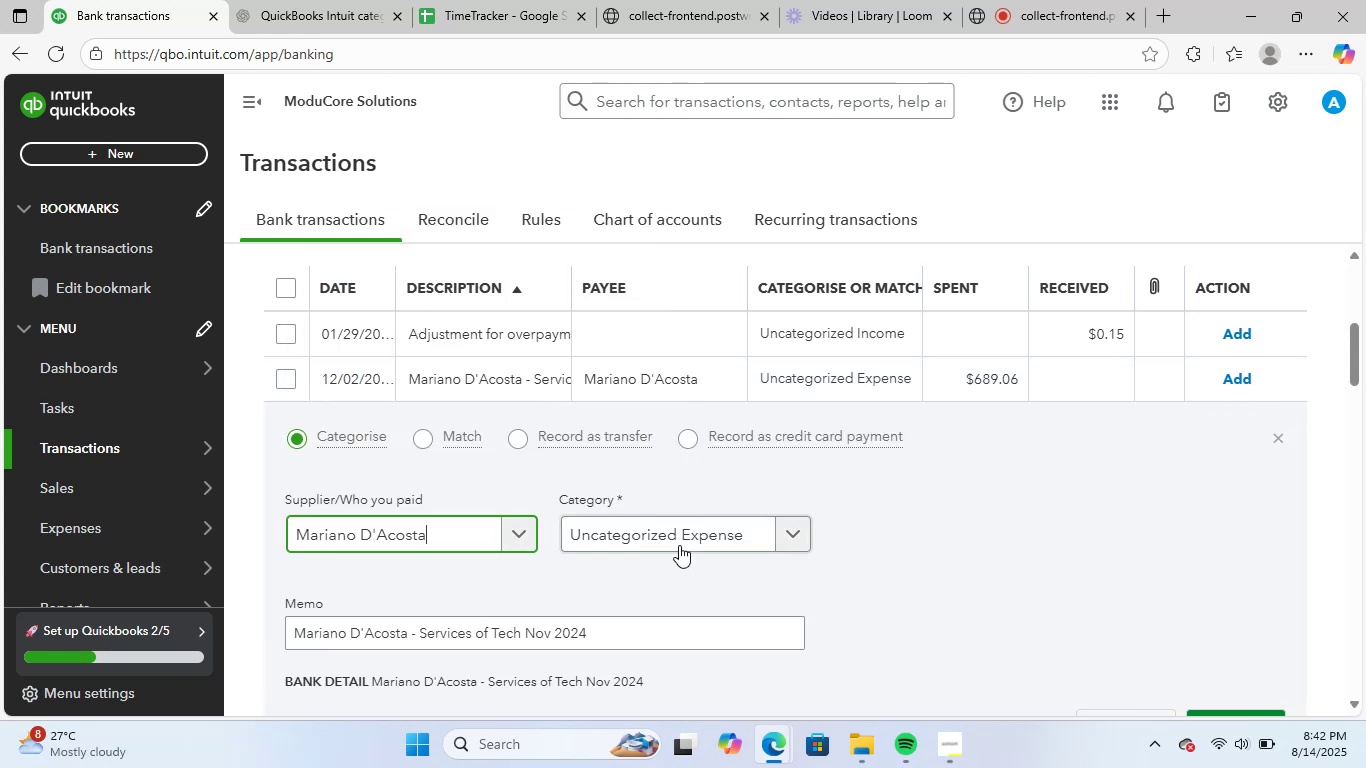 
left_click([679, 543])
 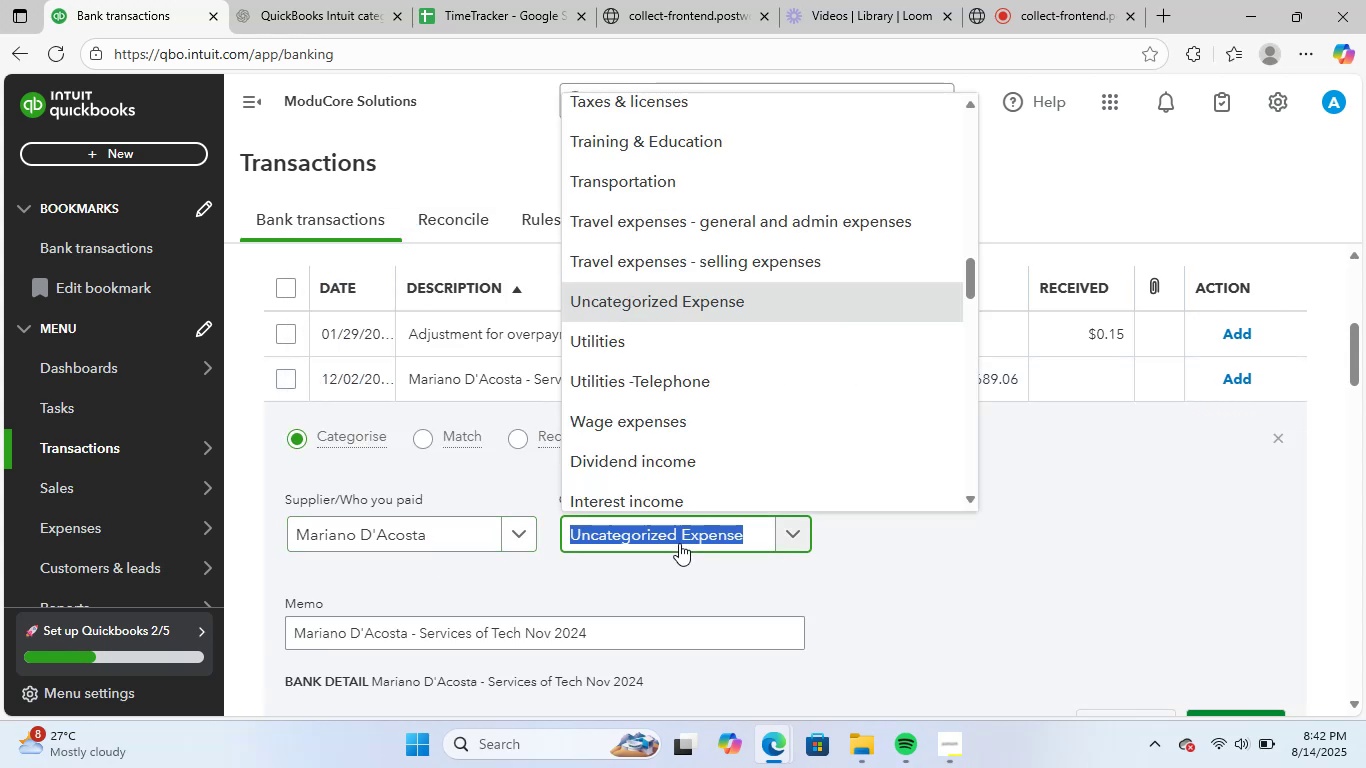 
type(leg)
 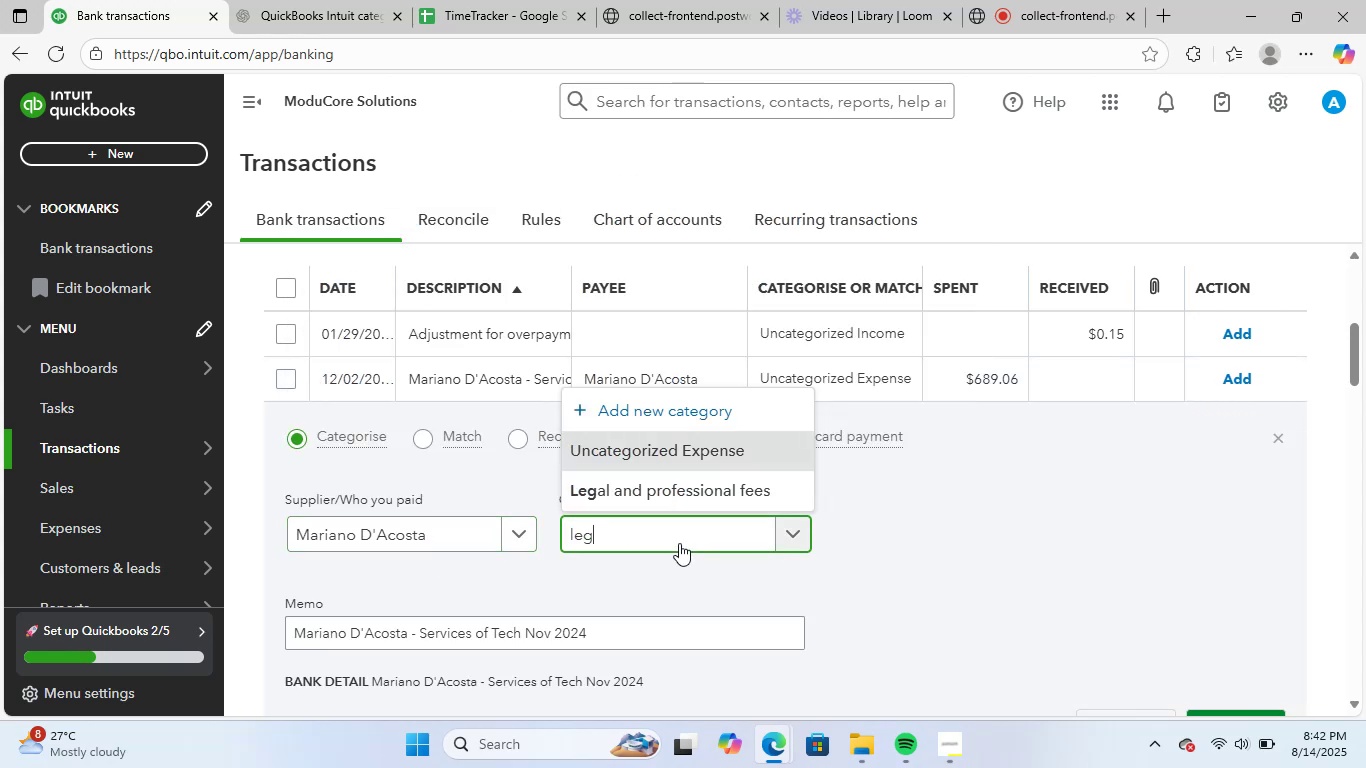 
left_click([747, 480])
 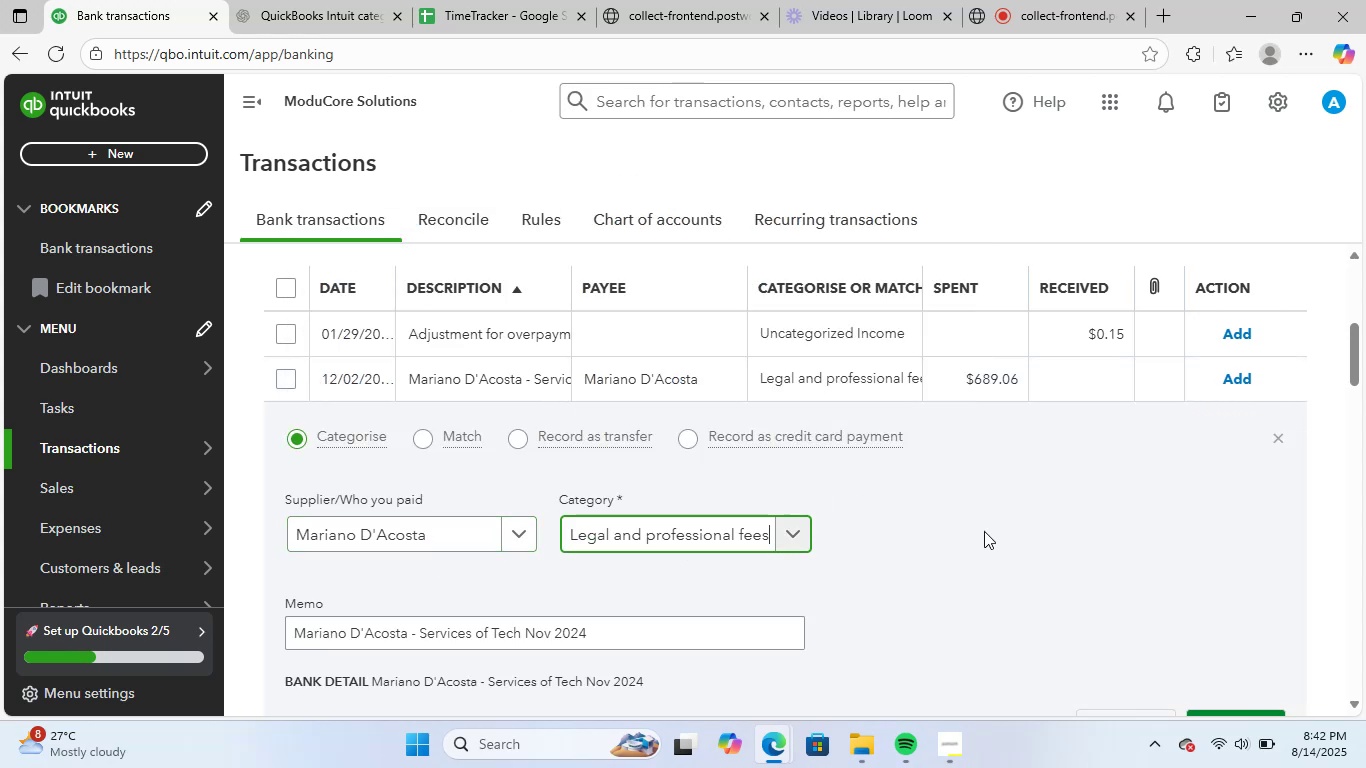 
scroll: coordinate [989, 538], scroll_direction: down, amount: 1.0
 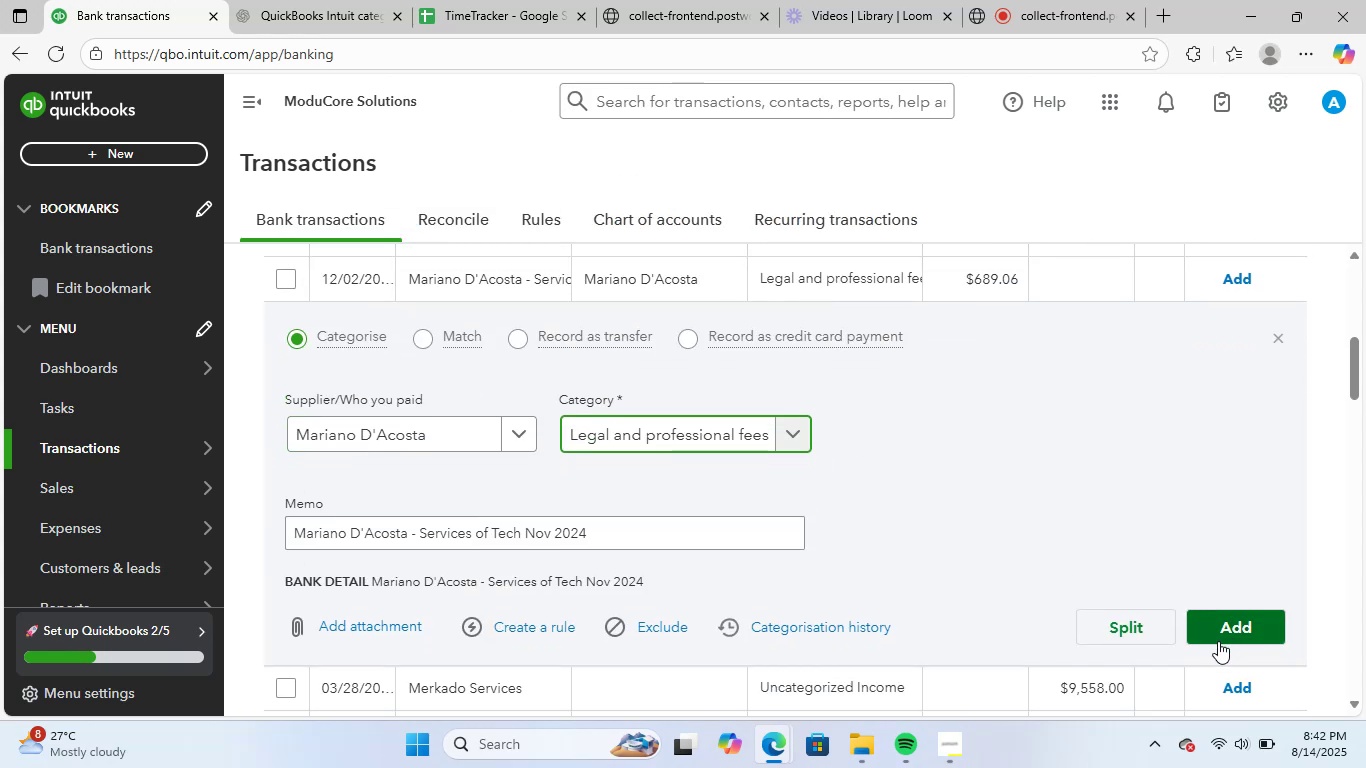 
left_click([1222, 636])
 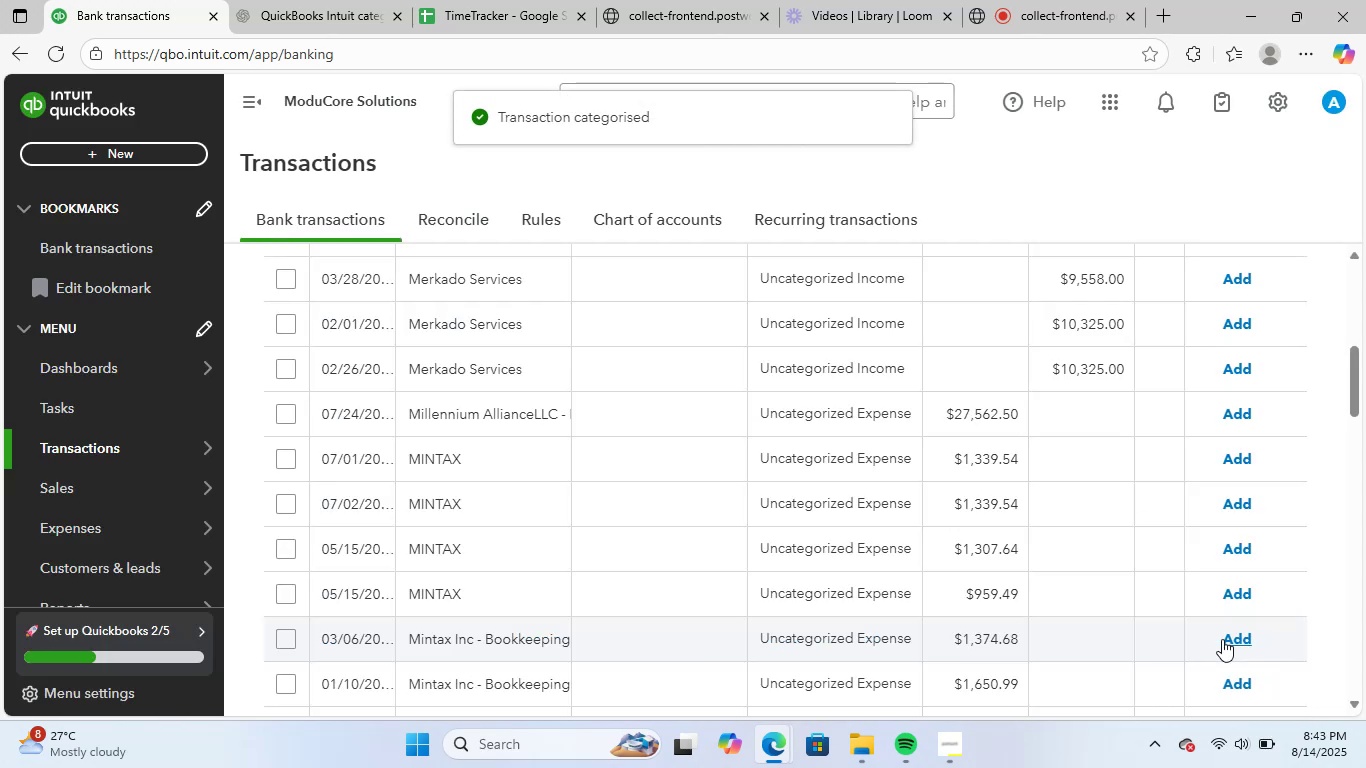 
scroll: coordinate [1274, 607], scroll_direction: up, amount: 2.0
 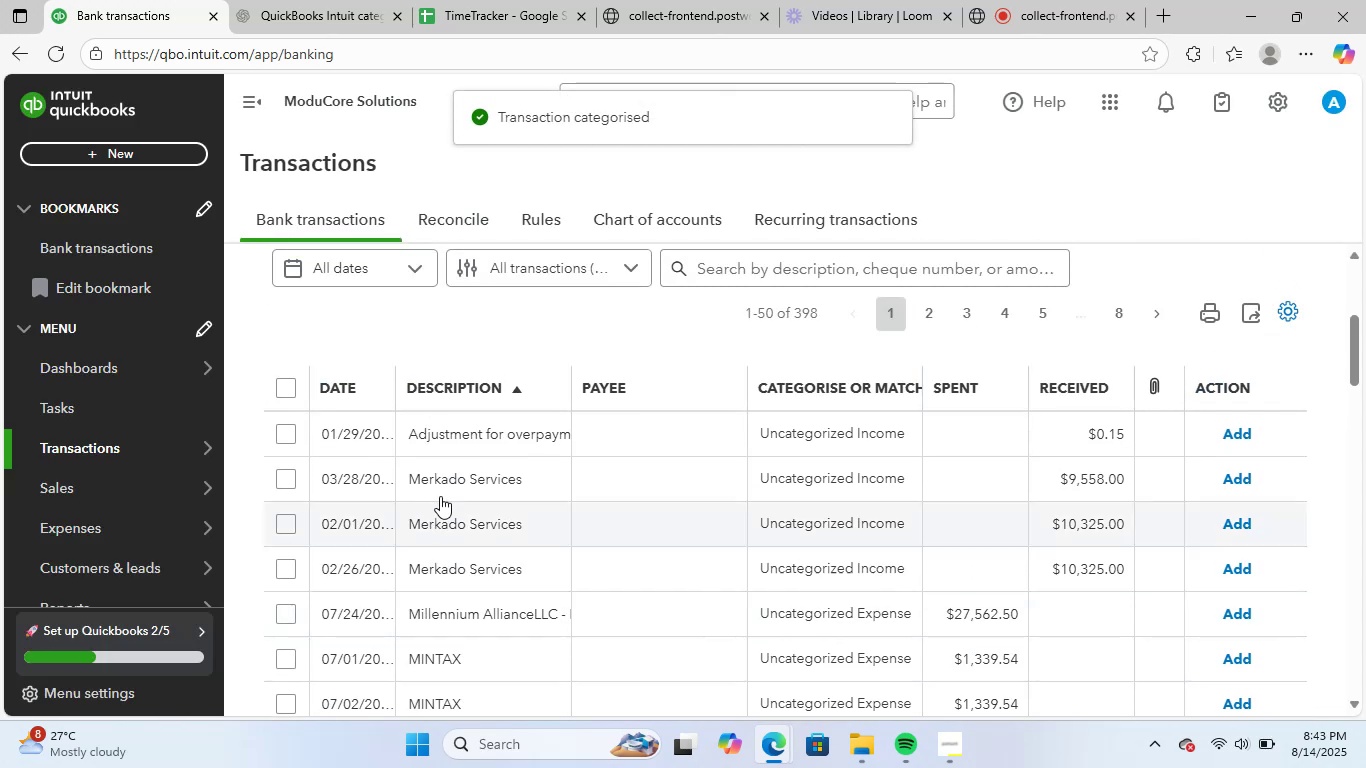 
left_click([449, 466])
 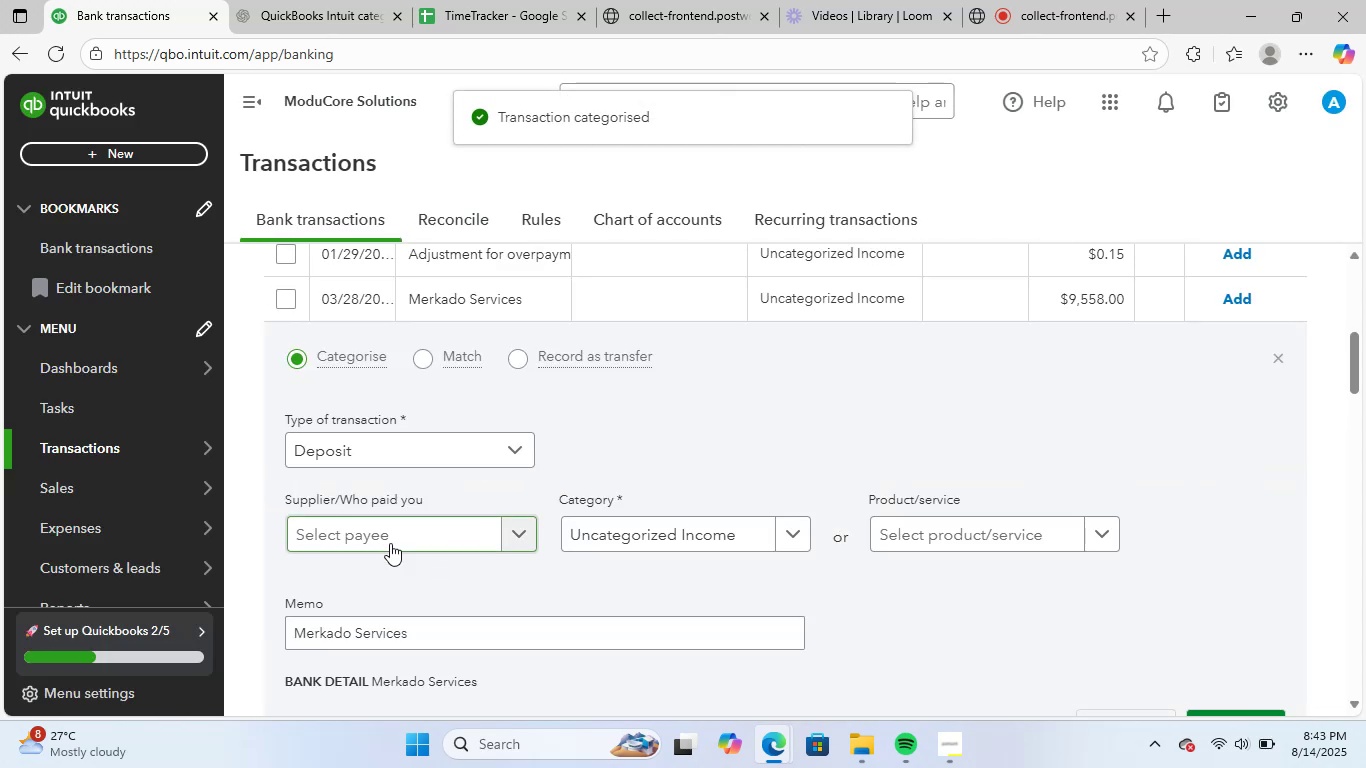 
left_click_drag(start_coordinate=[417, 632], to_coordinate=[192, 622])
 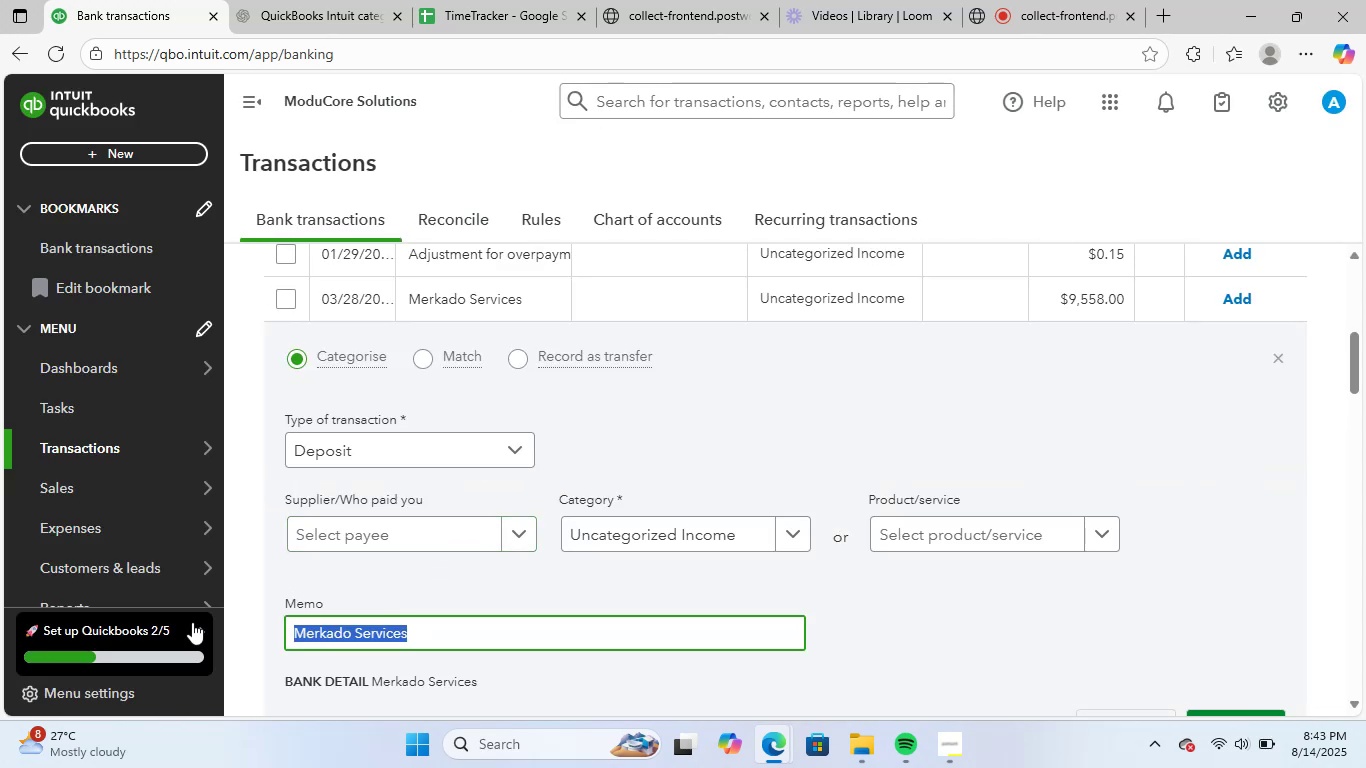 
key(Control+ControlLeft)
 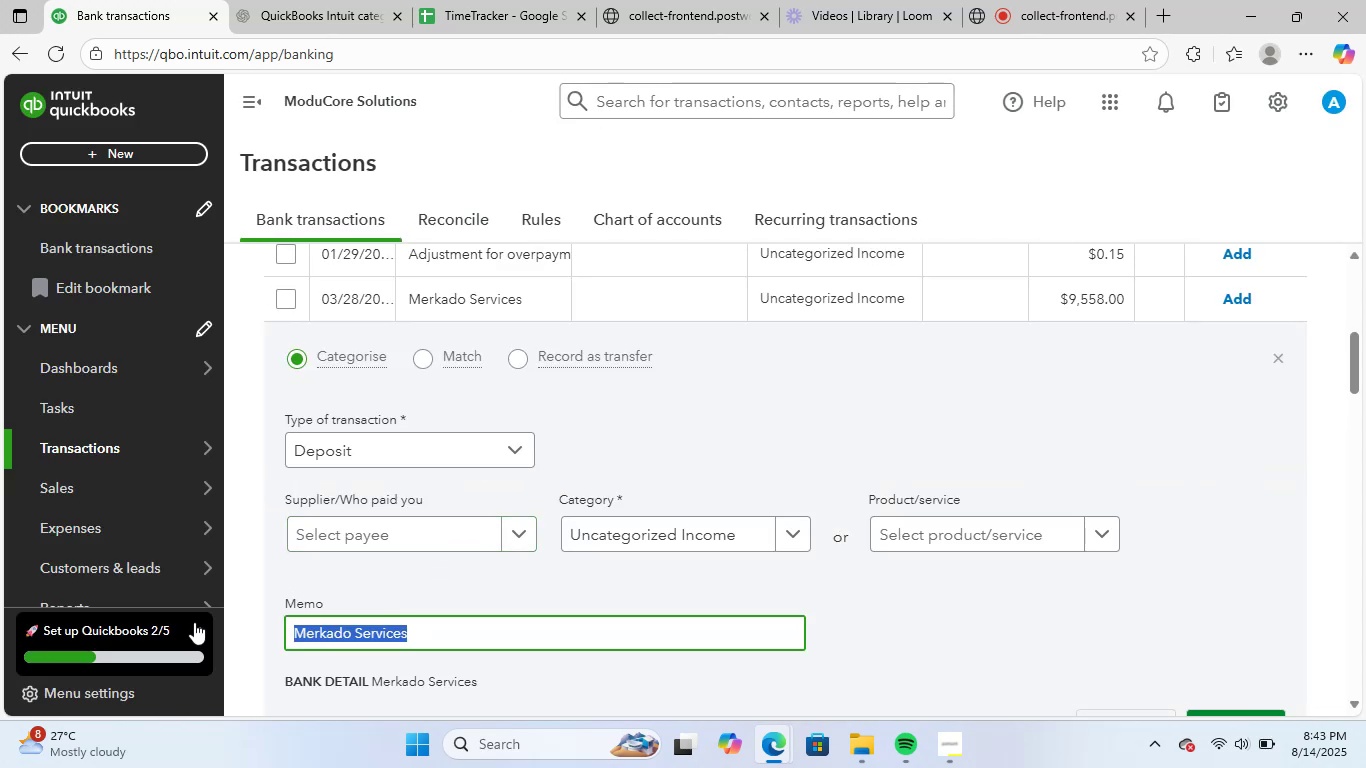 
key(Control+C)
 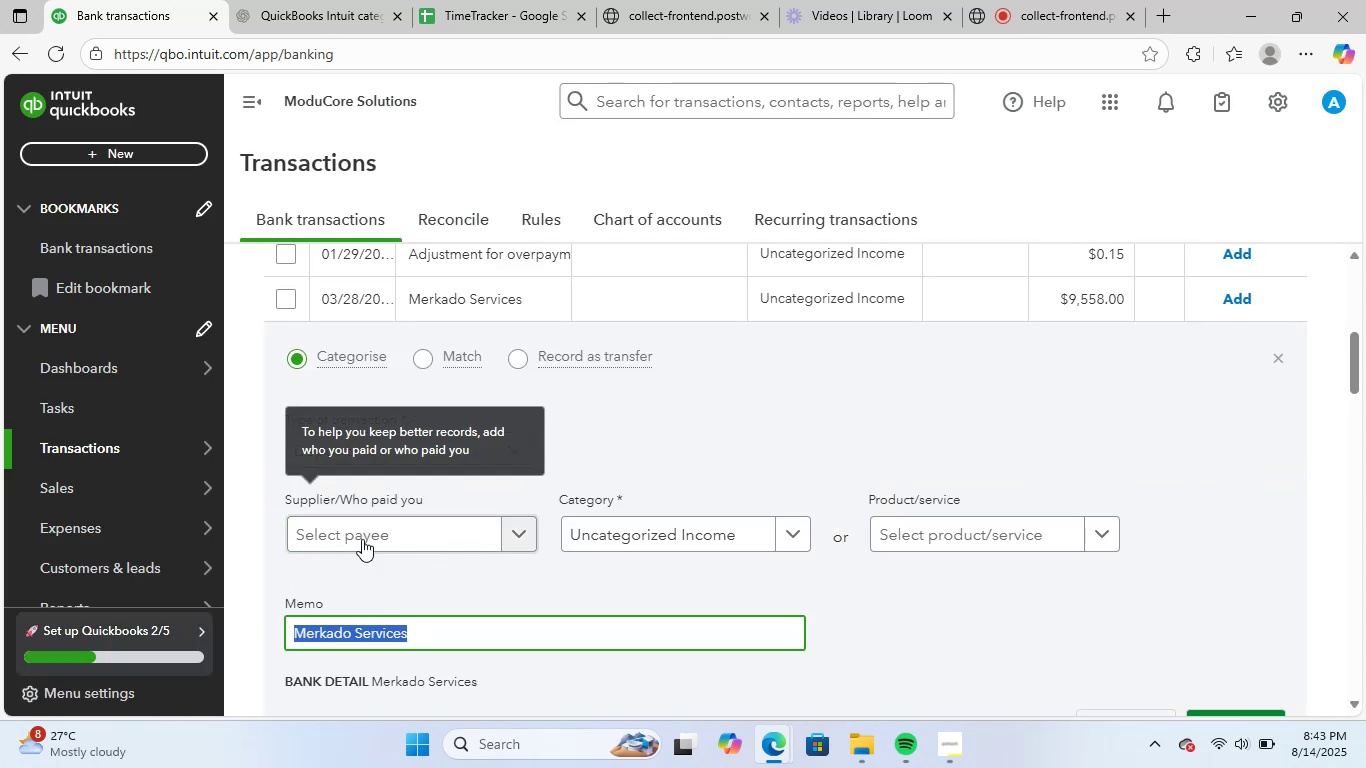 
left_click([363, 539])
 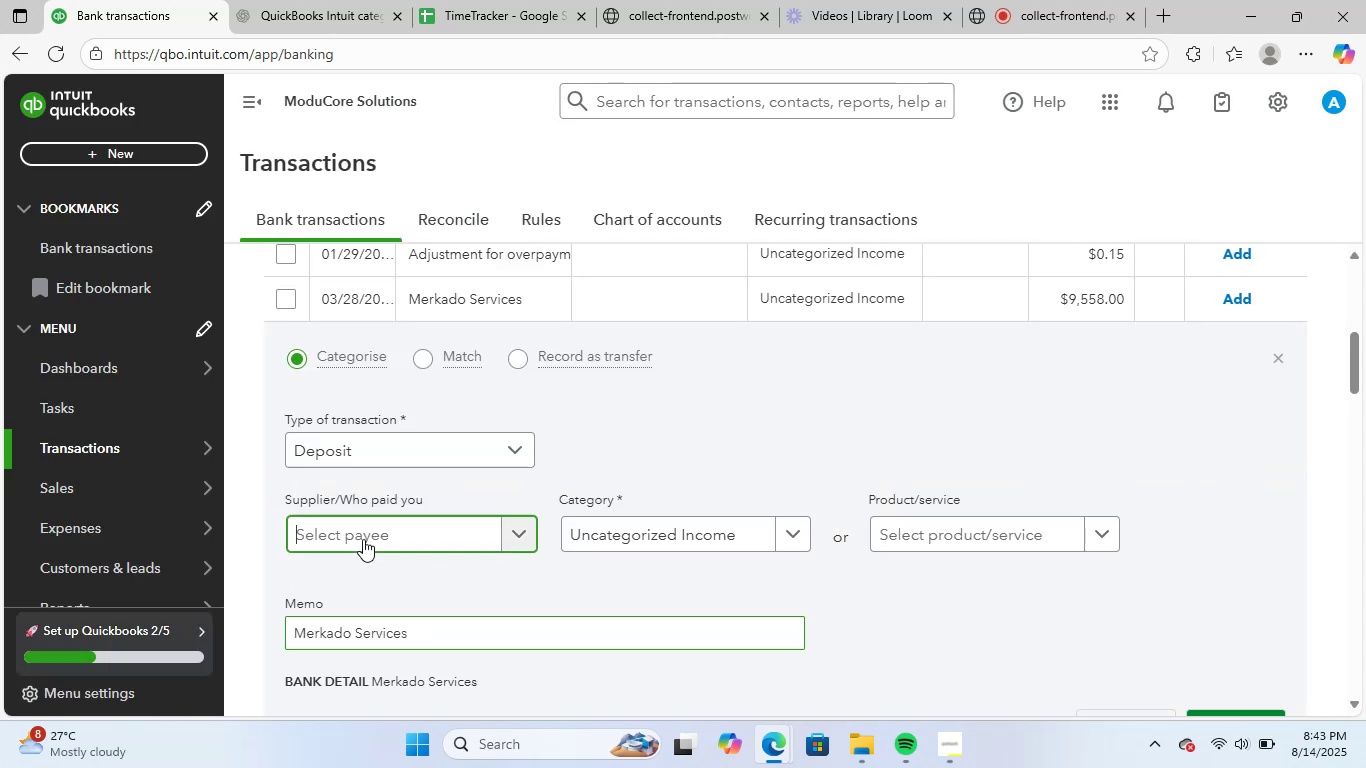 
key(Control+ControlLeft)
 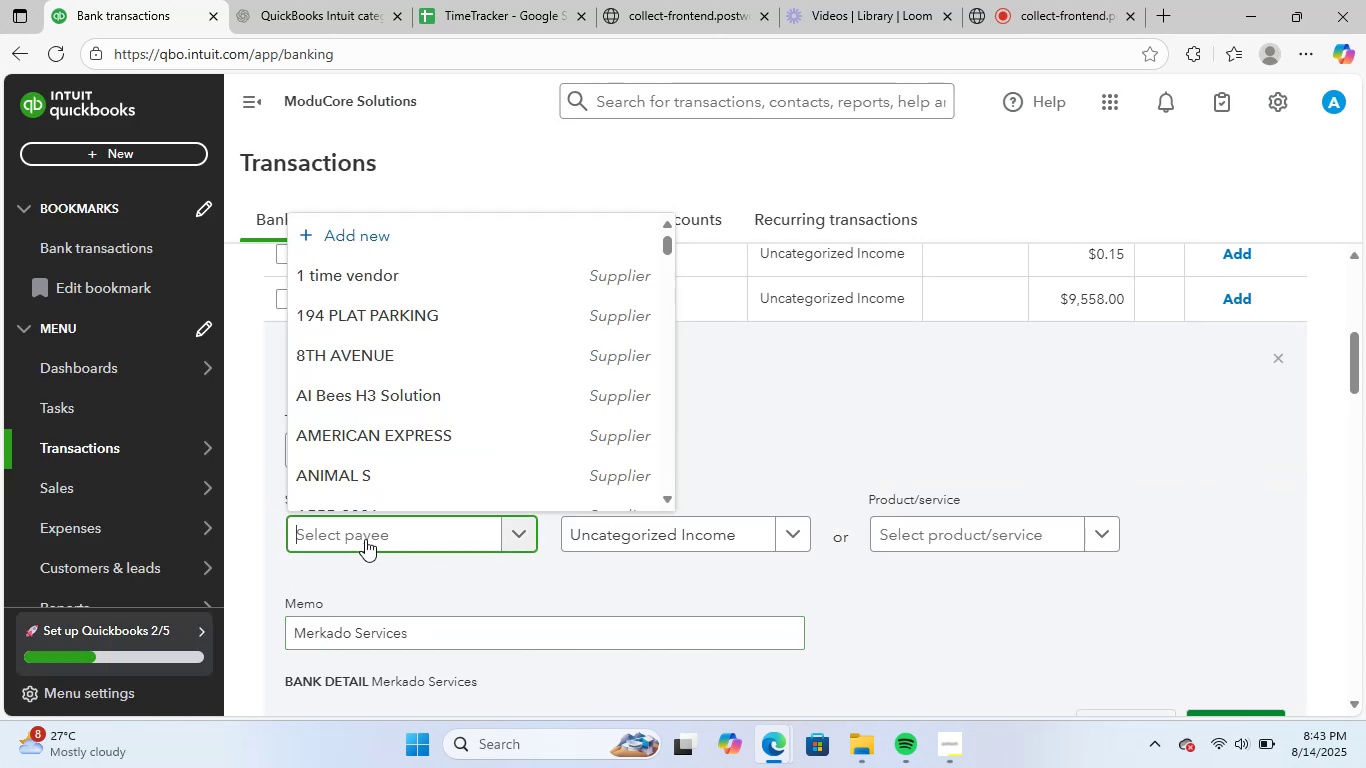 
key(Control+V)
 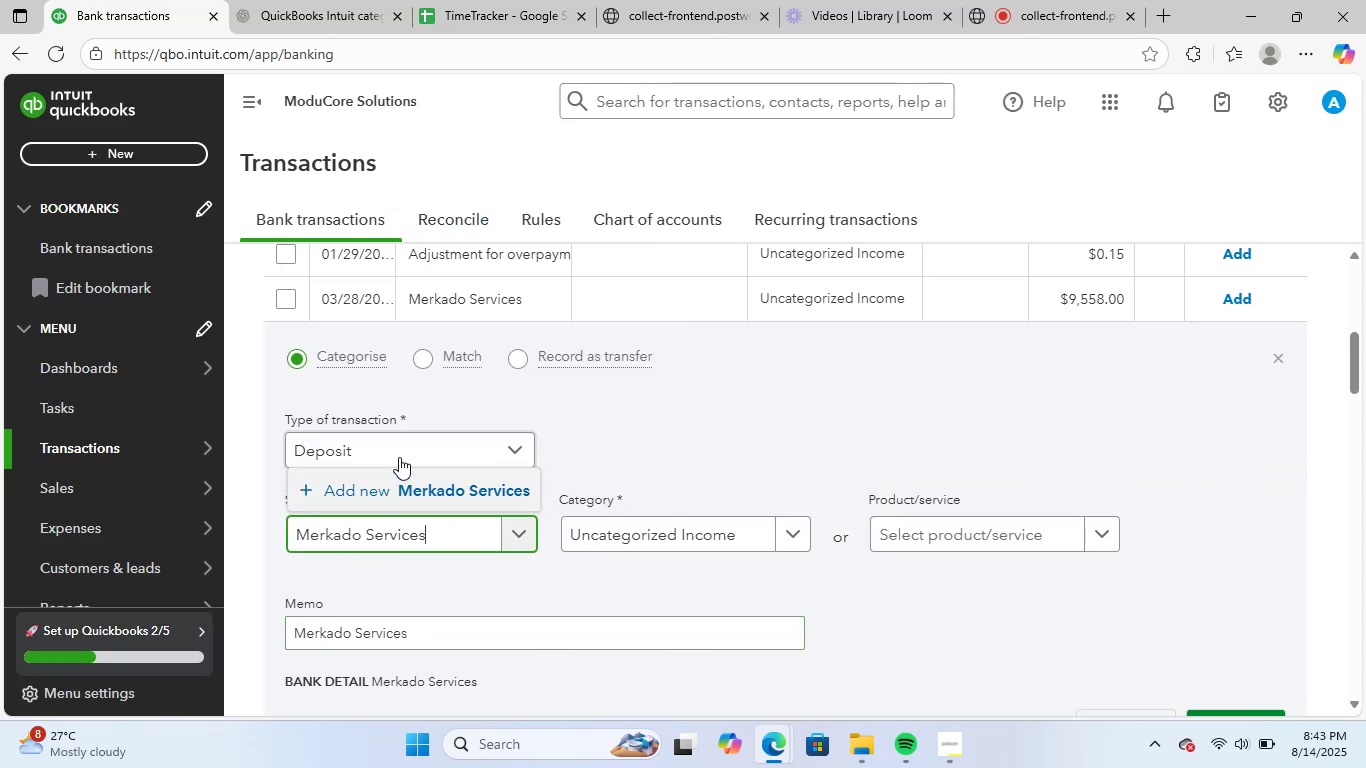 
left_click([403, 482])
 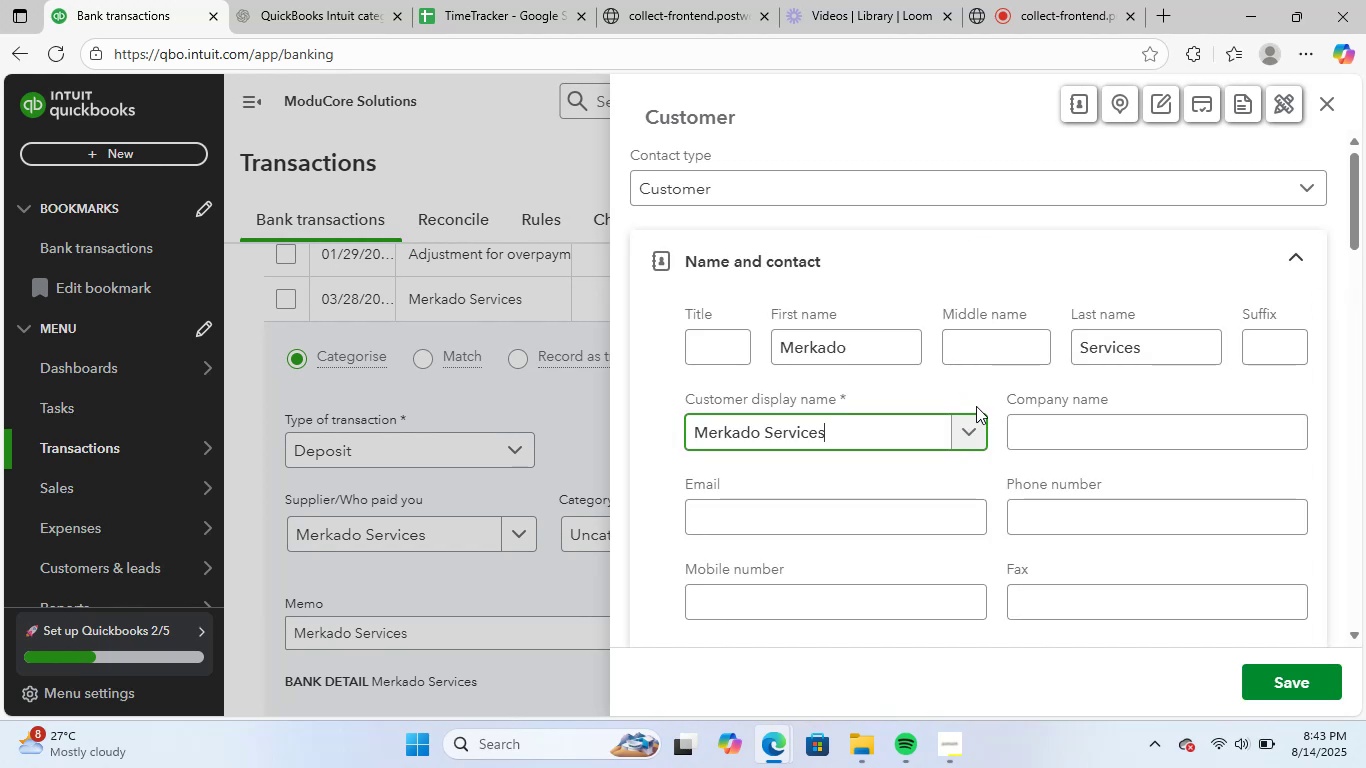 
left_click([1288, 690])
 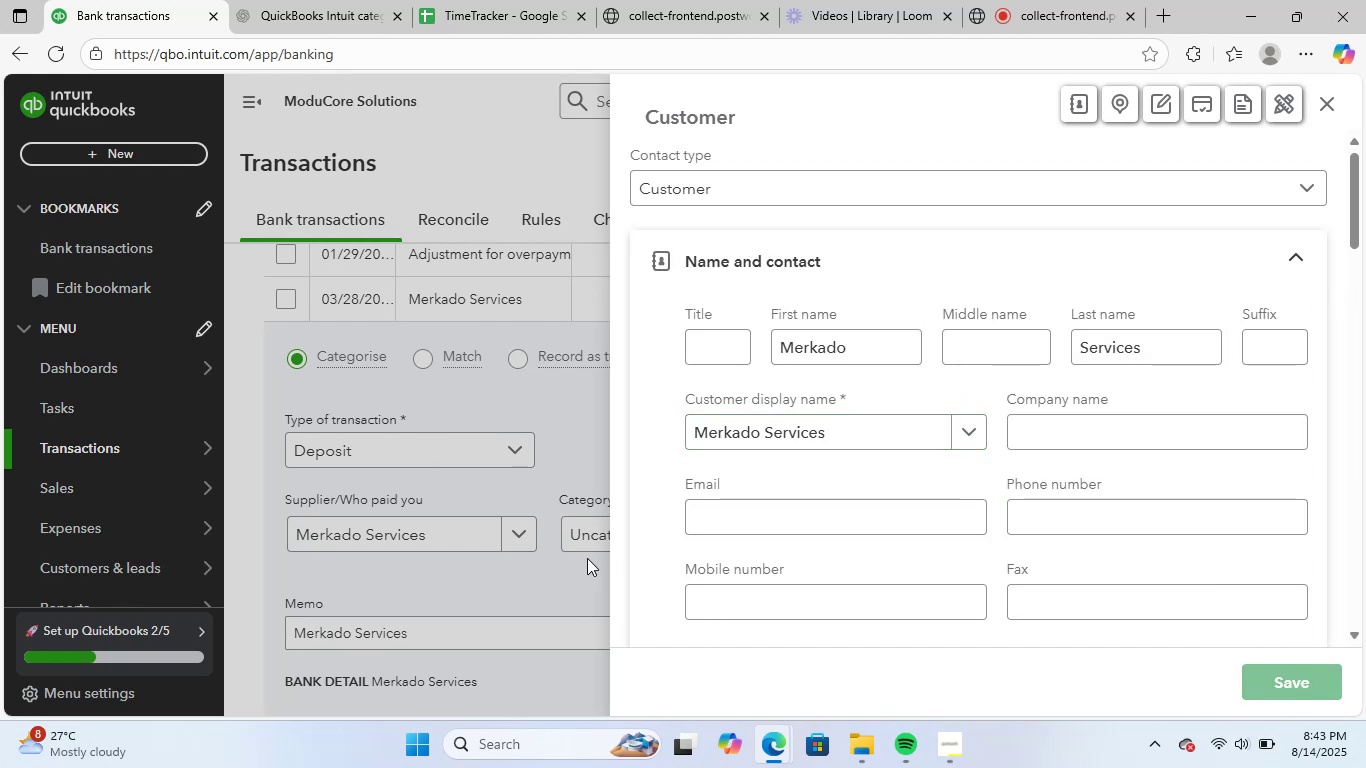 
left_click([613, 538])
 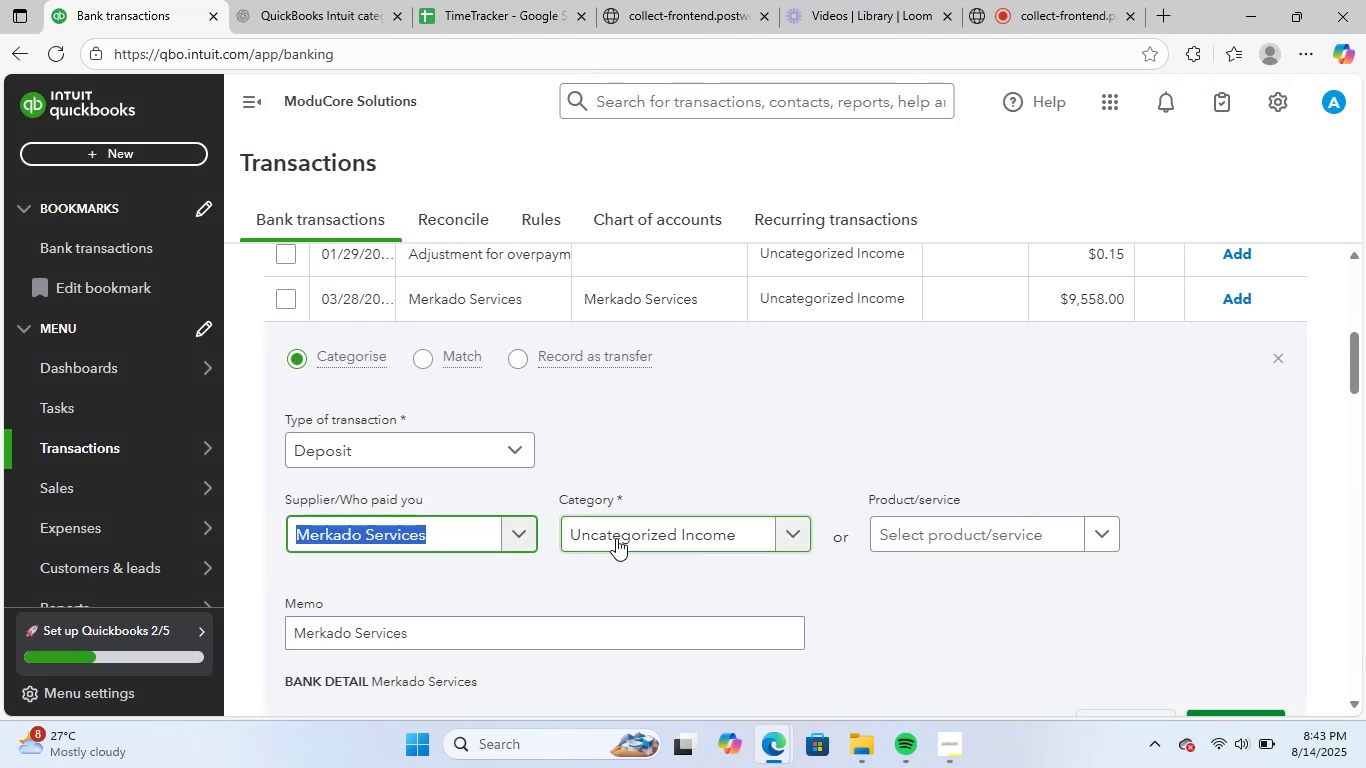 
type(lega)
 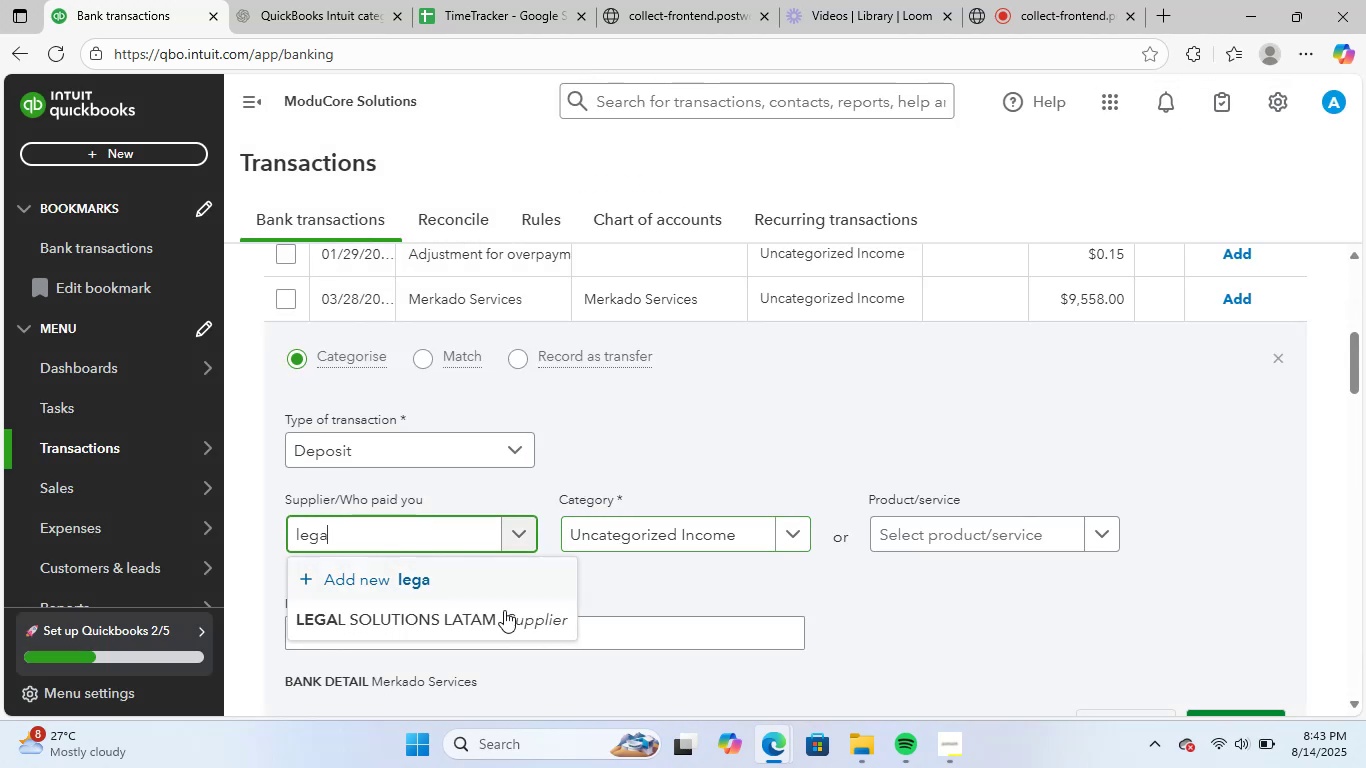 
left_click([685, 585])
 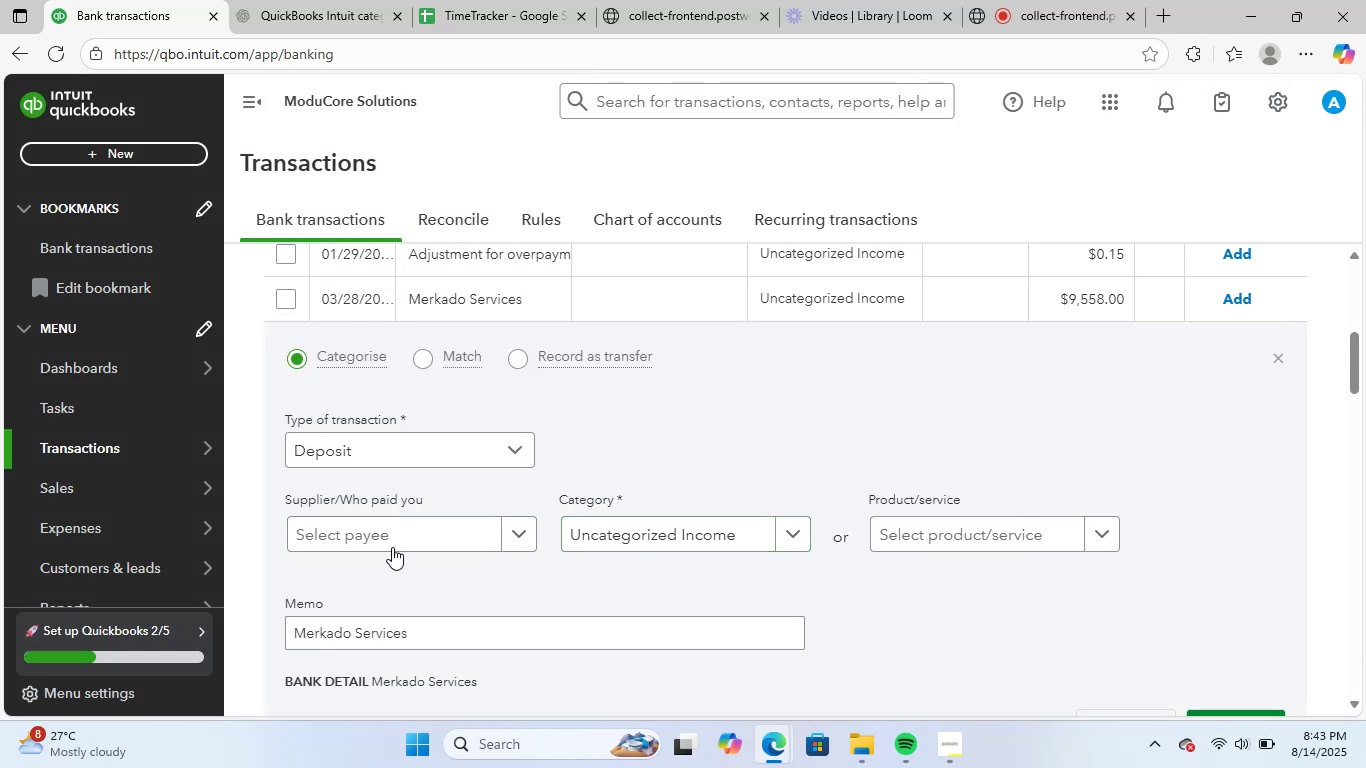 
left_click([397, 538])
 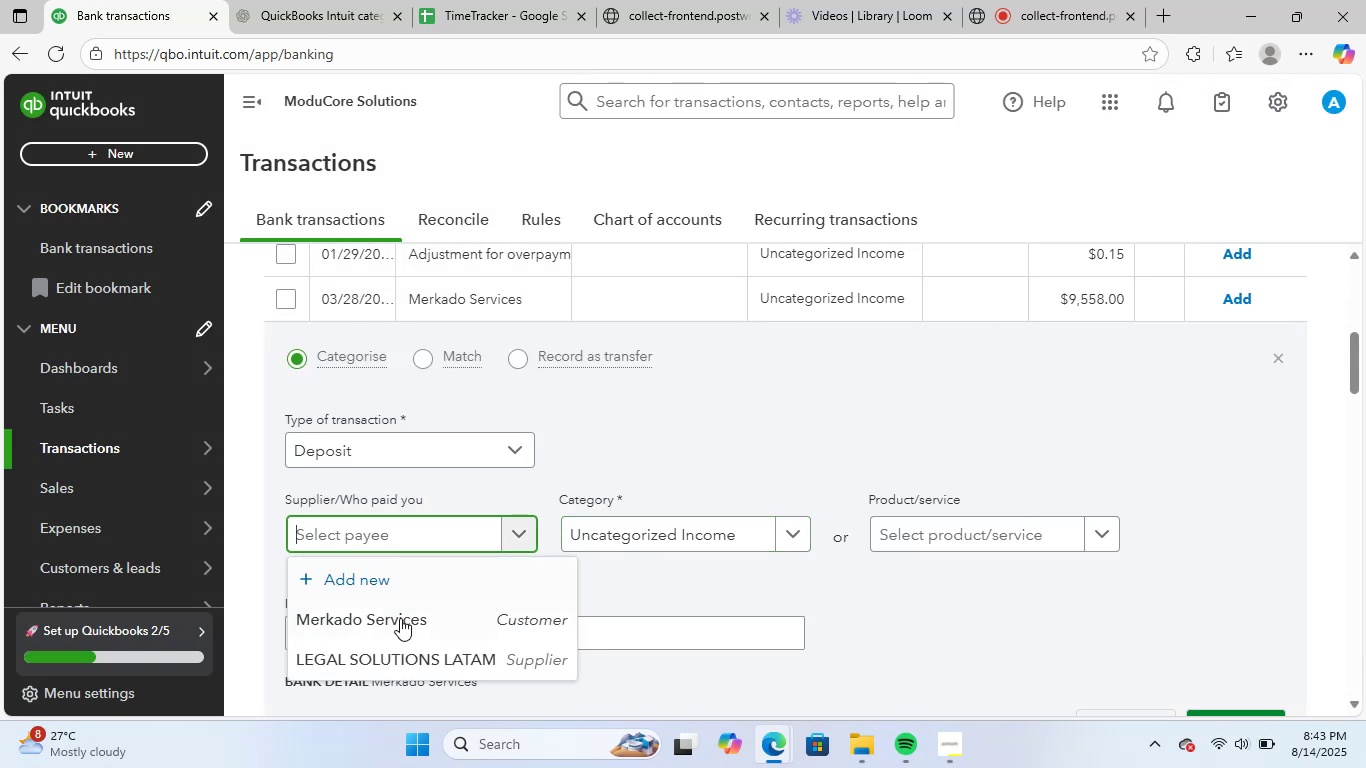 
left_click([400, 622])
 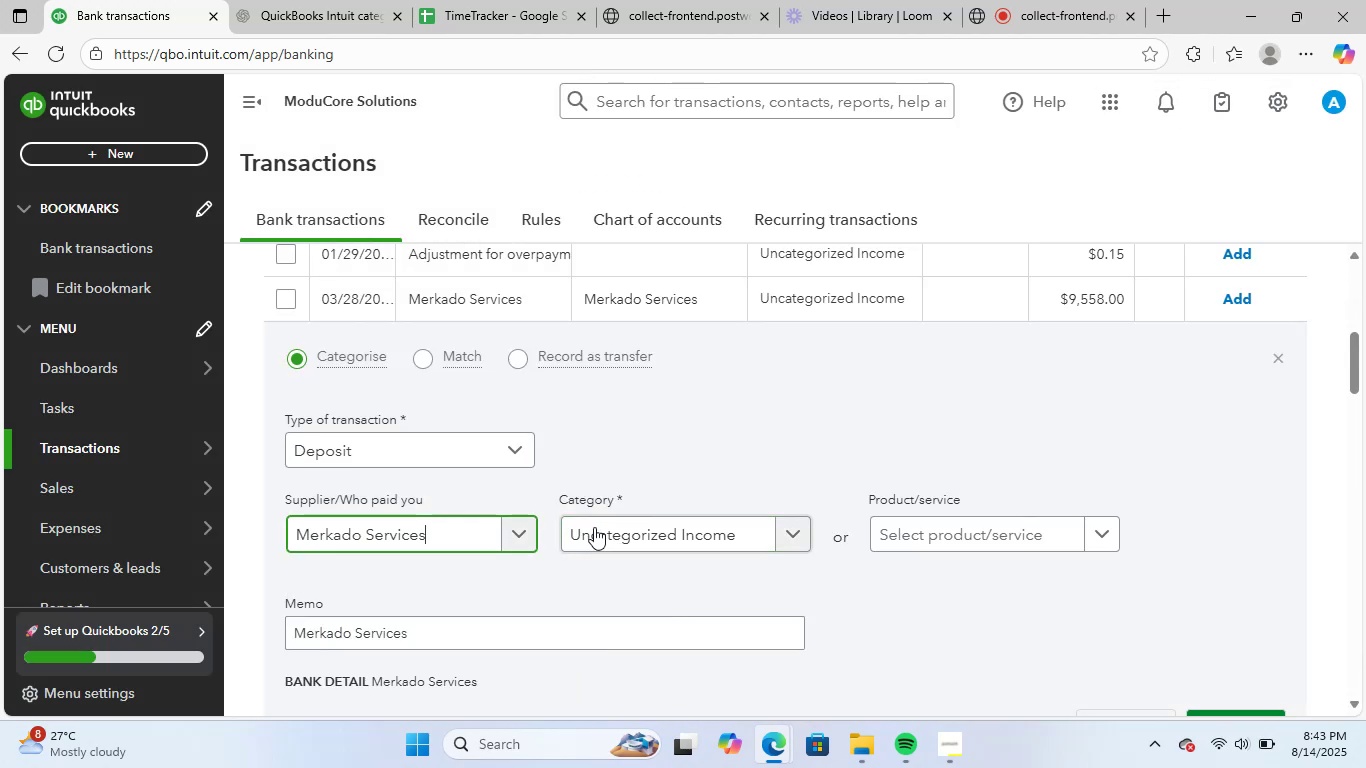 
left_click([611, 524])
 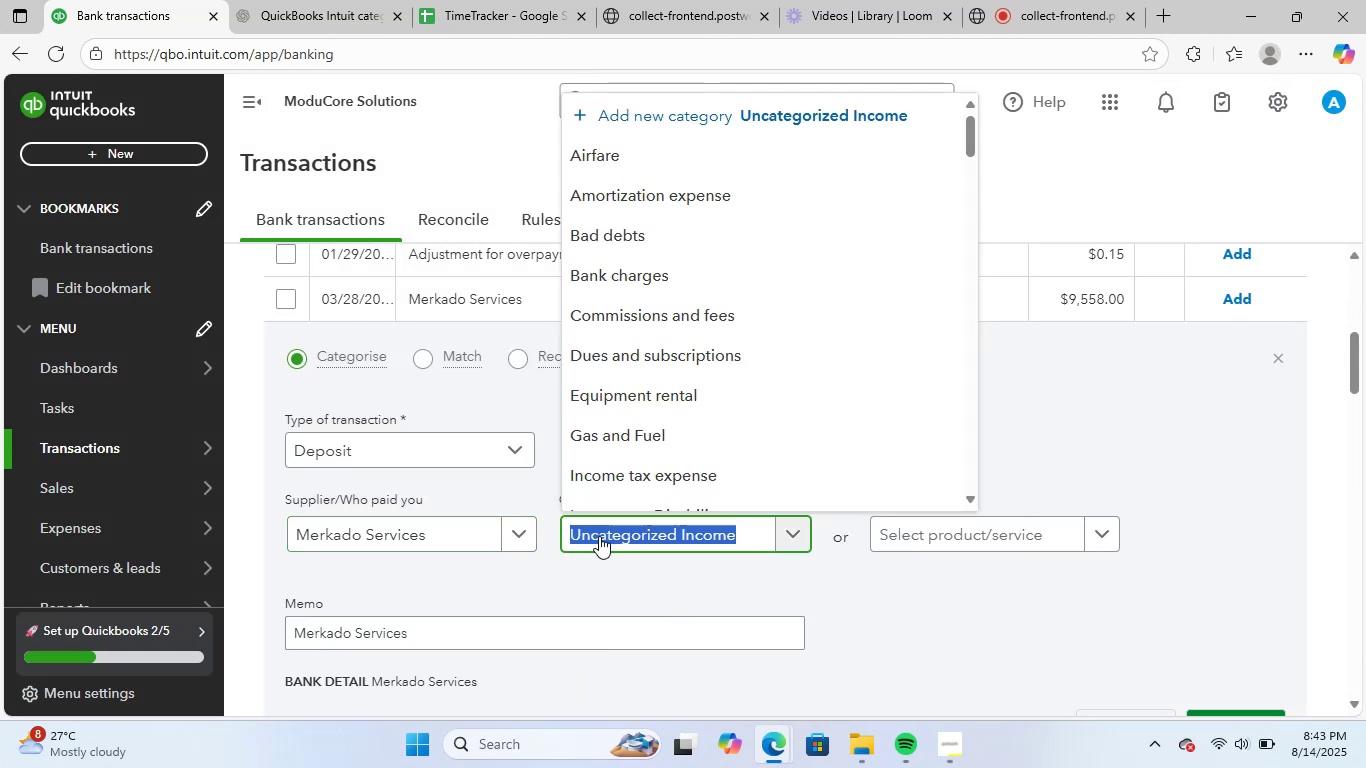 
type(lega)
 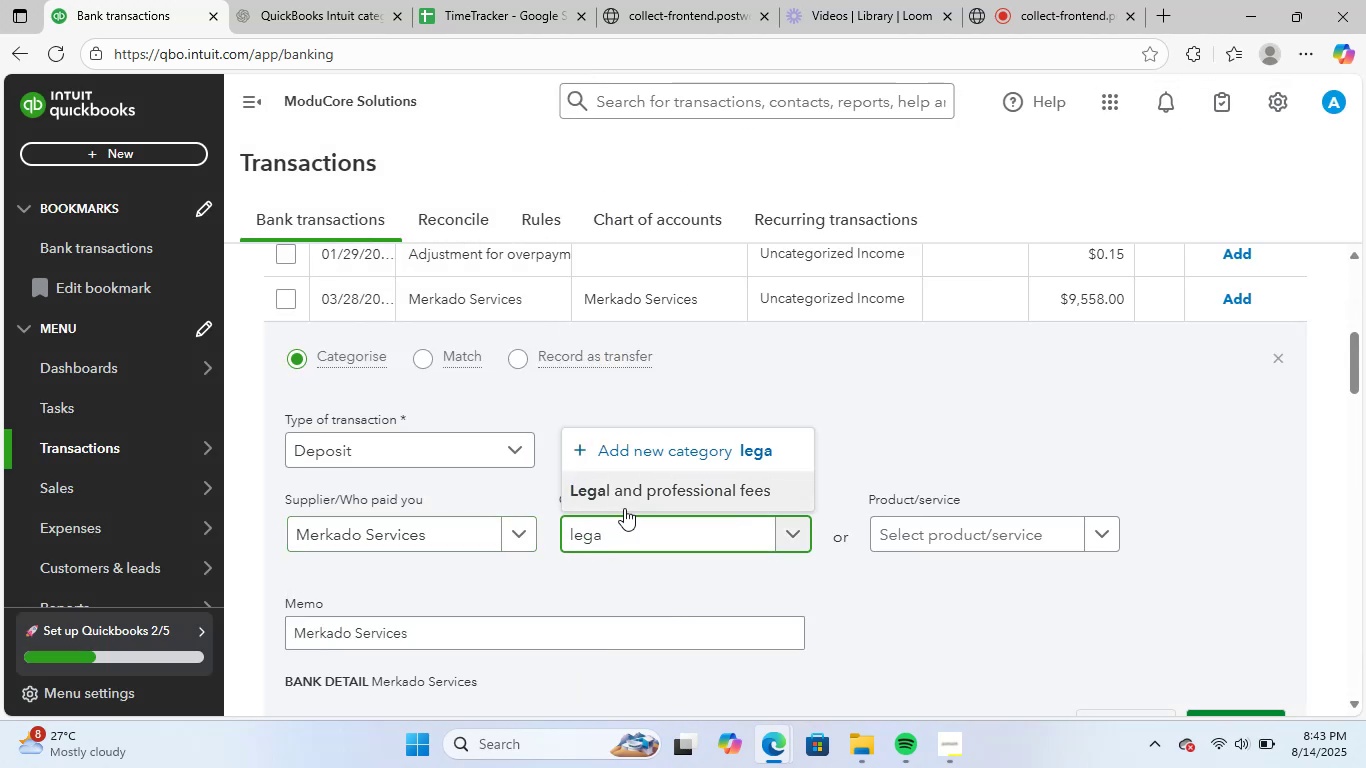 
left_click([641, 496])
 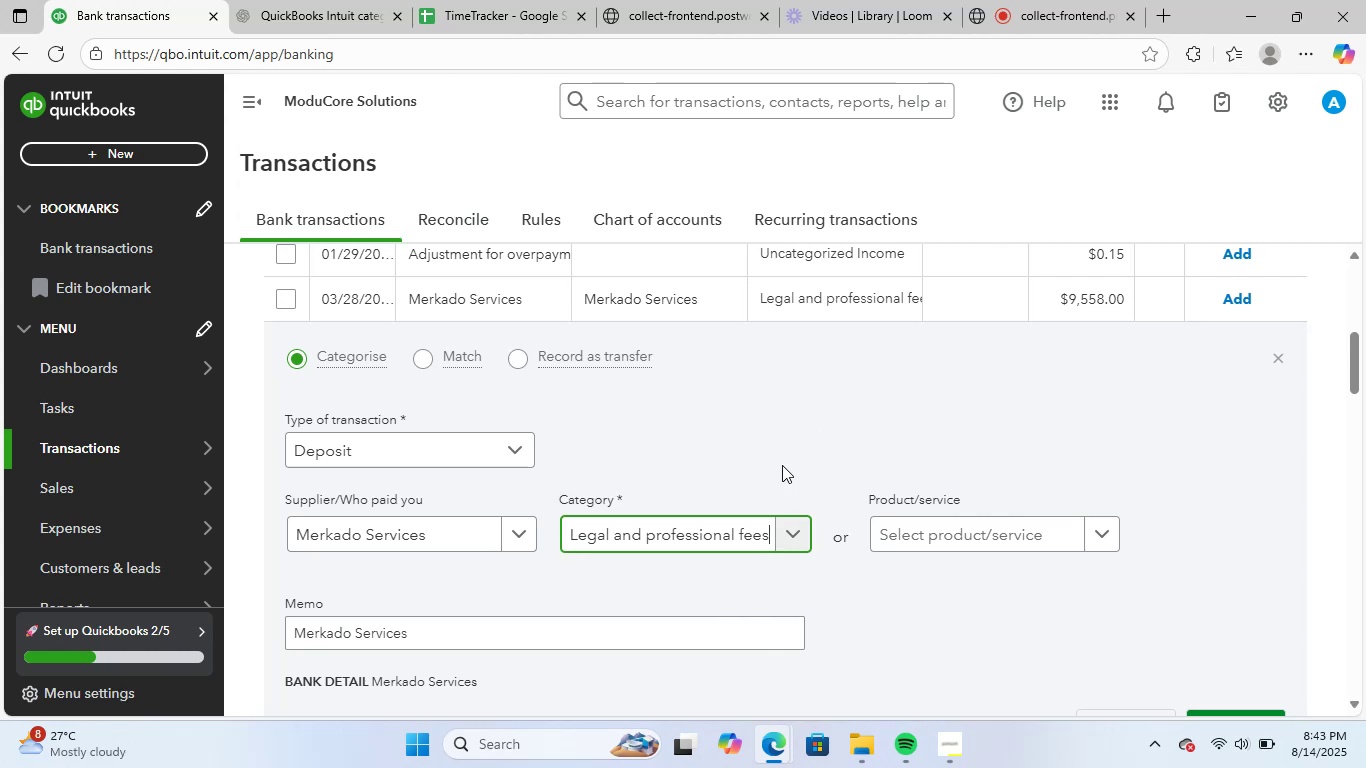 
scroll: coordinate [783, 471], scroll_direction: down, amount: 1.0
 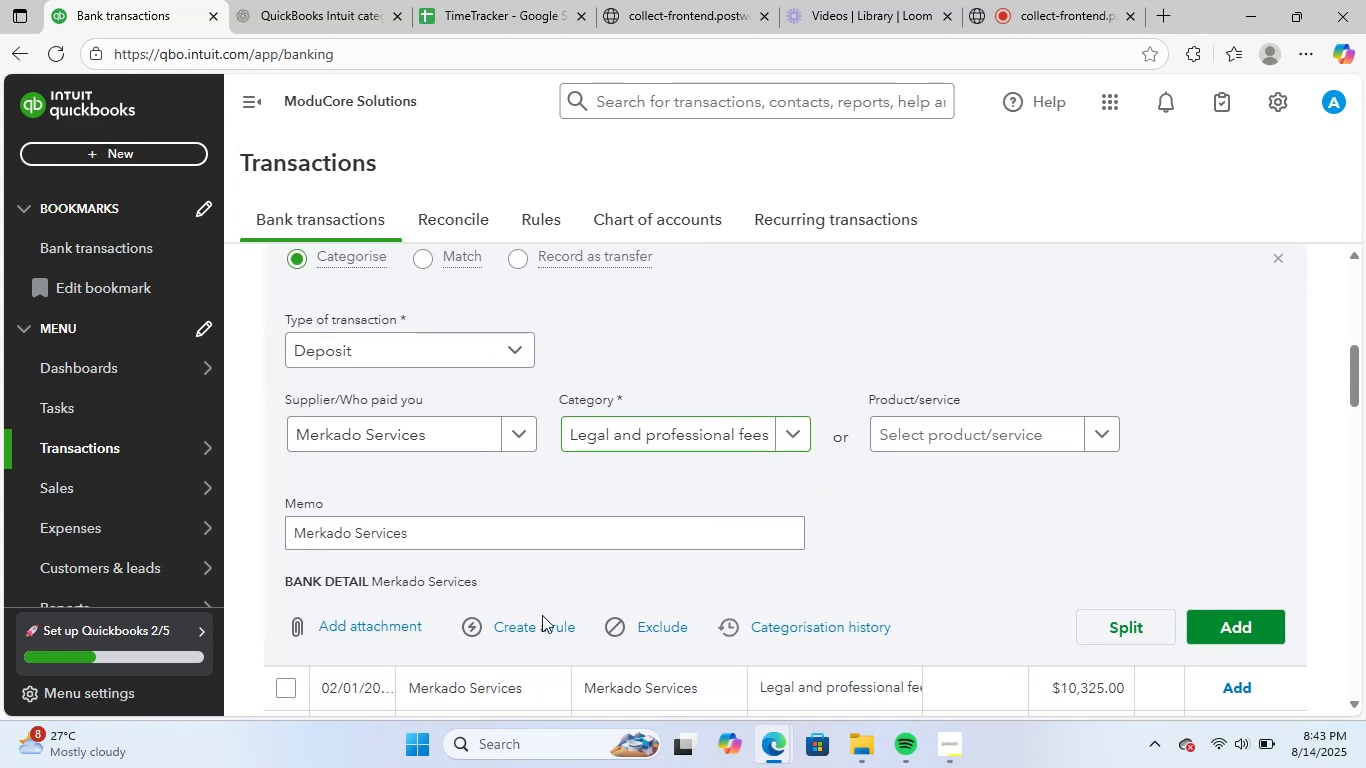 
double_click([542, 627])
 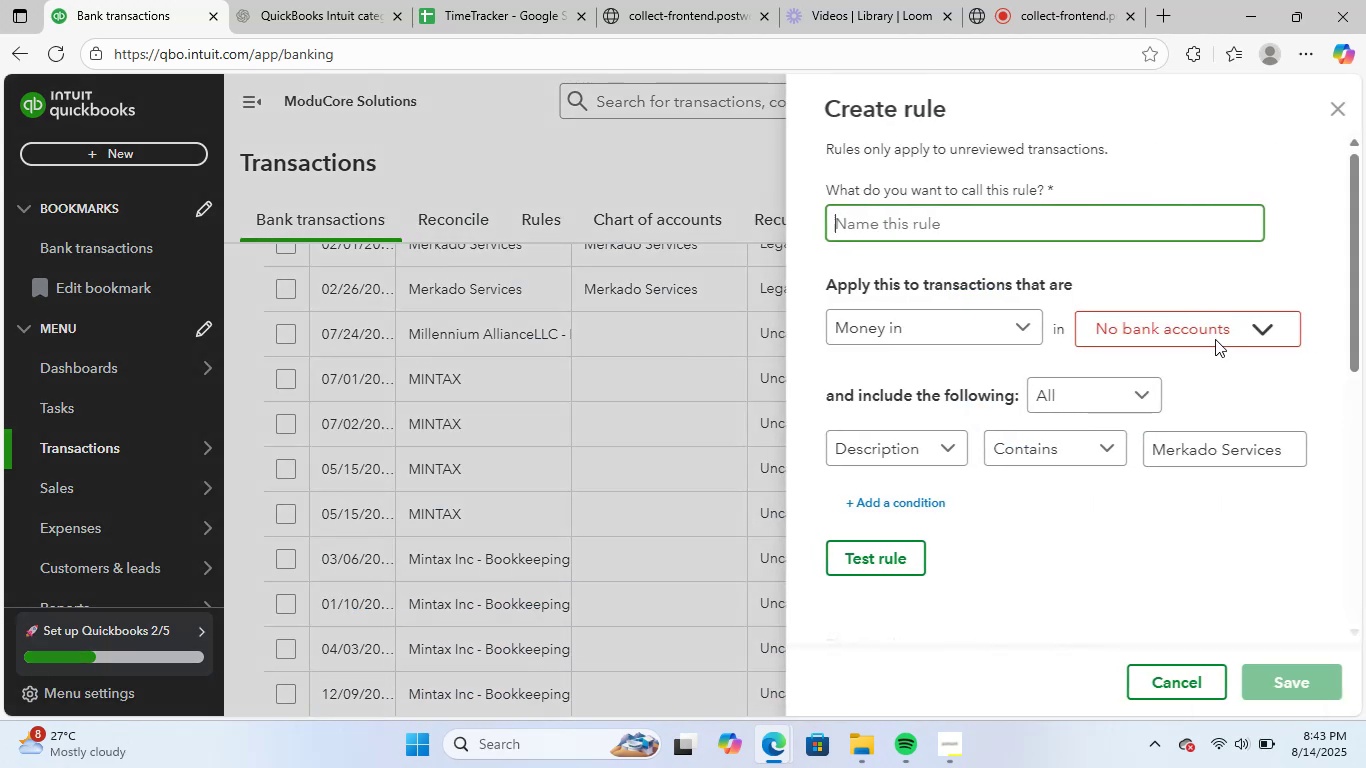 
key(Control+V)
 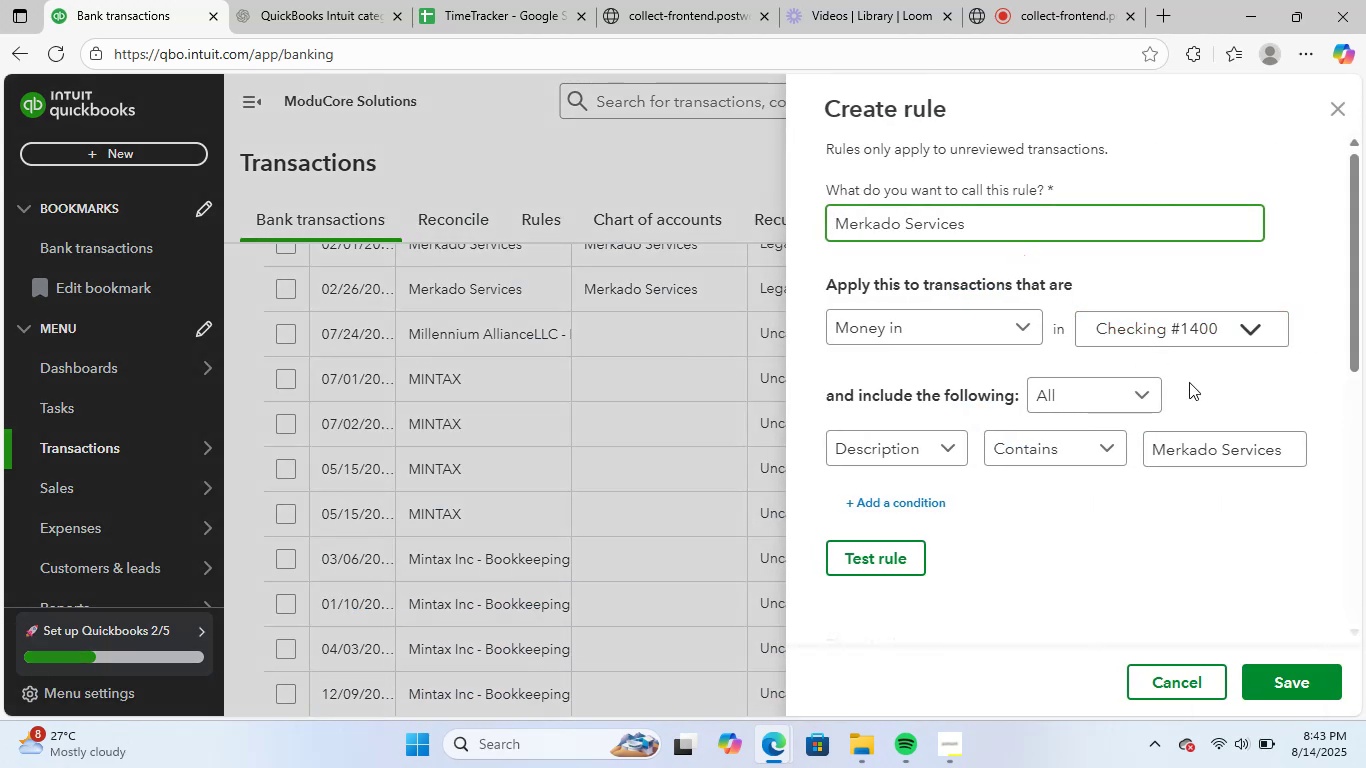 
scroll: coordinate [1222, 431], scroll_direction: down, amount: 6.0
 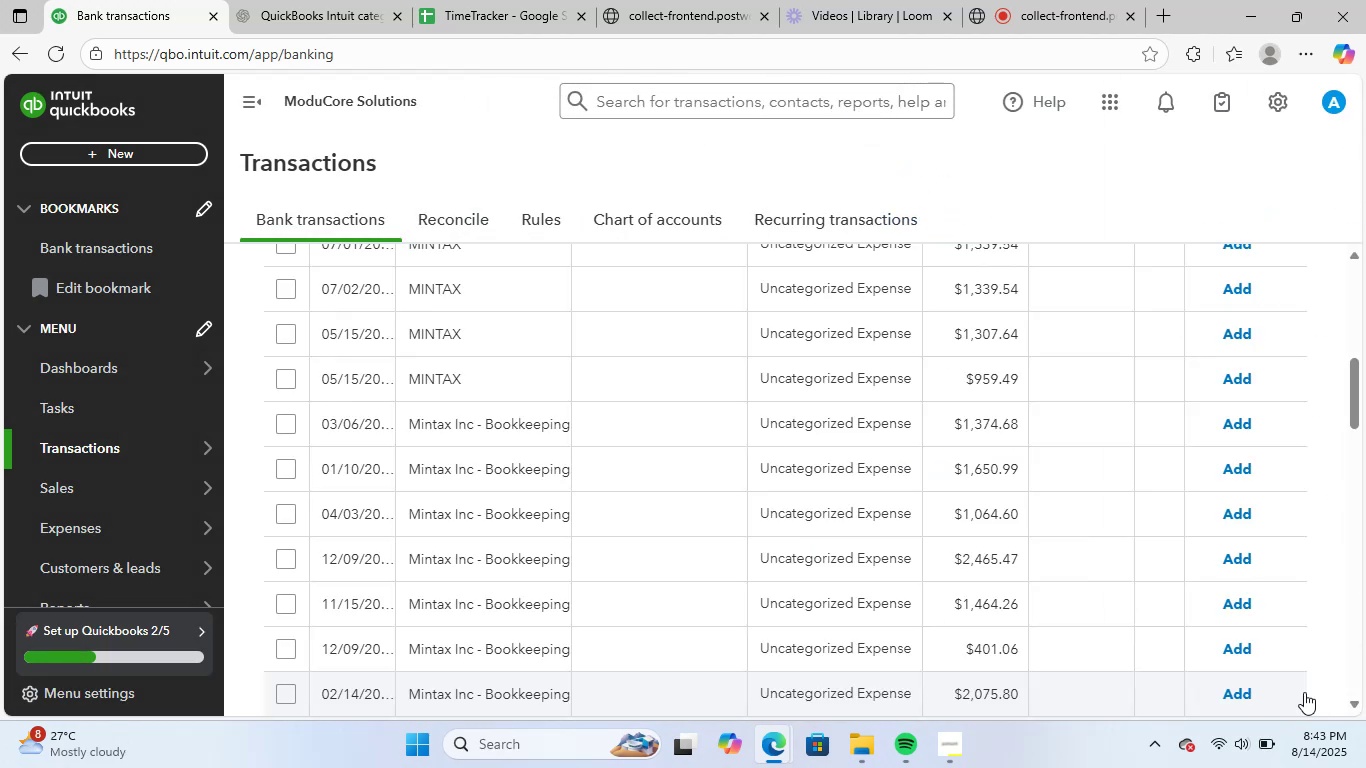 
wait(6.87)
 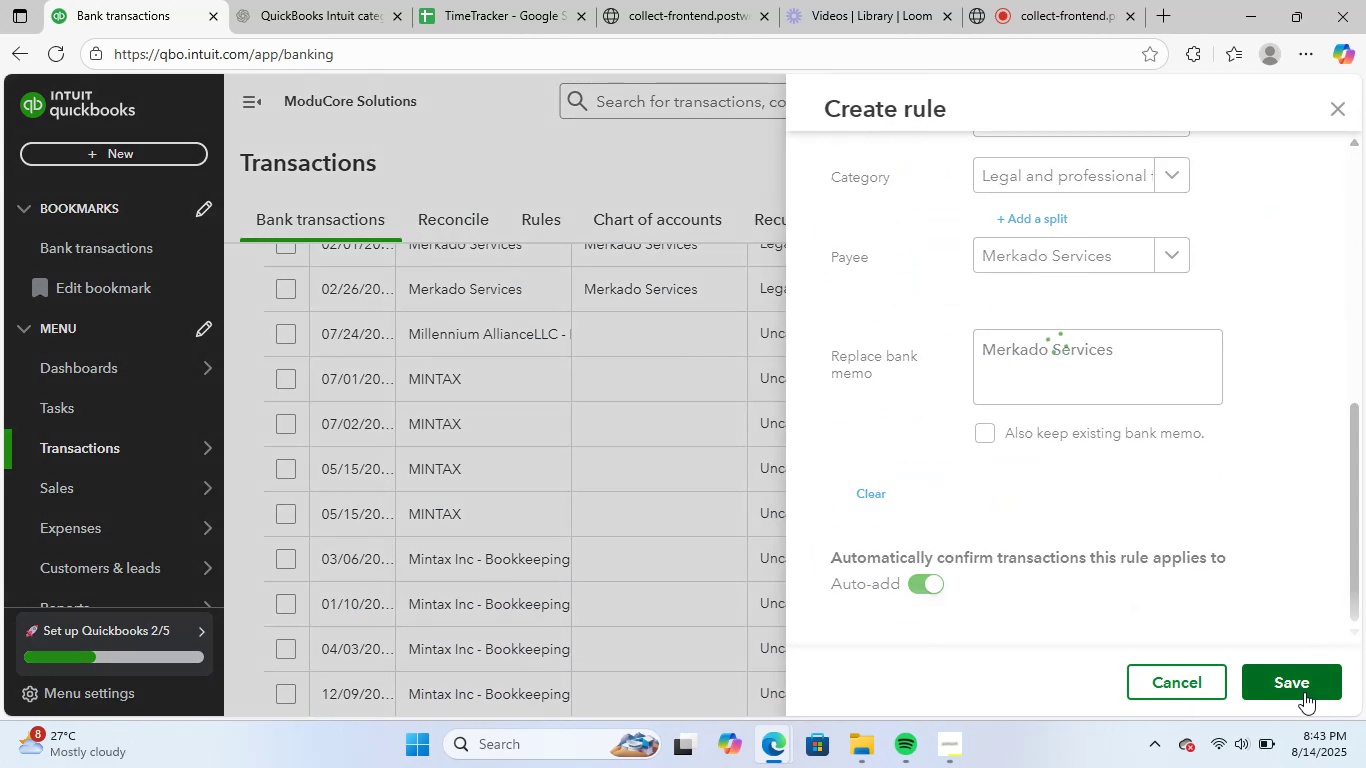 
scroll: coordinate [597, 492], scroll_direction: up, amount: 2.0
 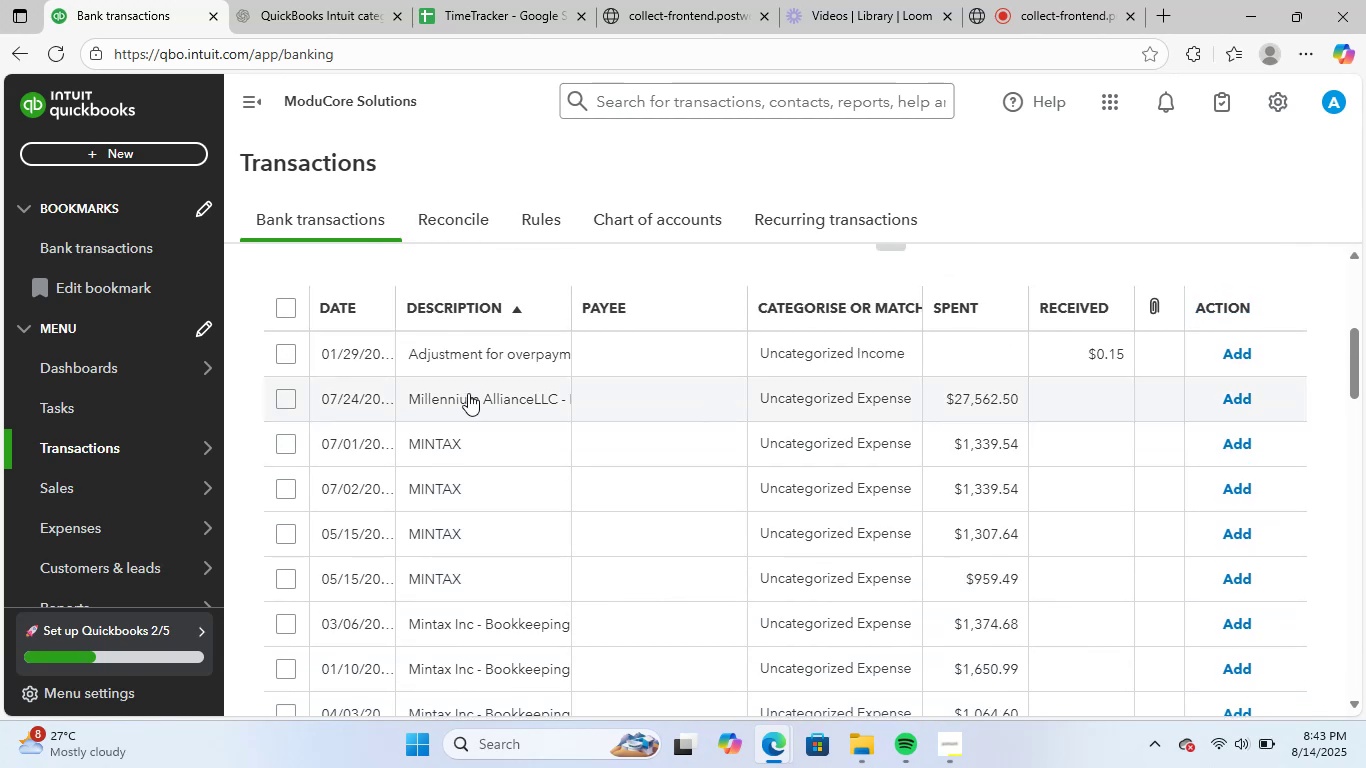 
left_click([467, 391])
 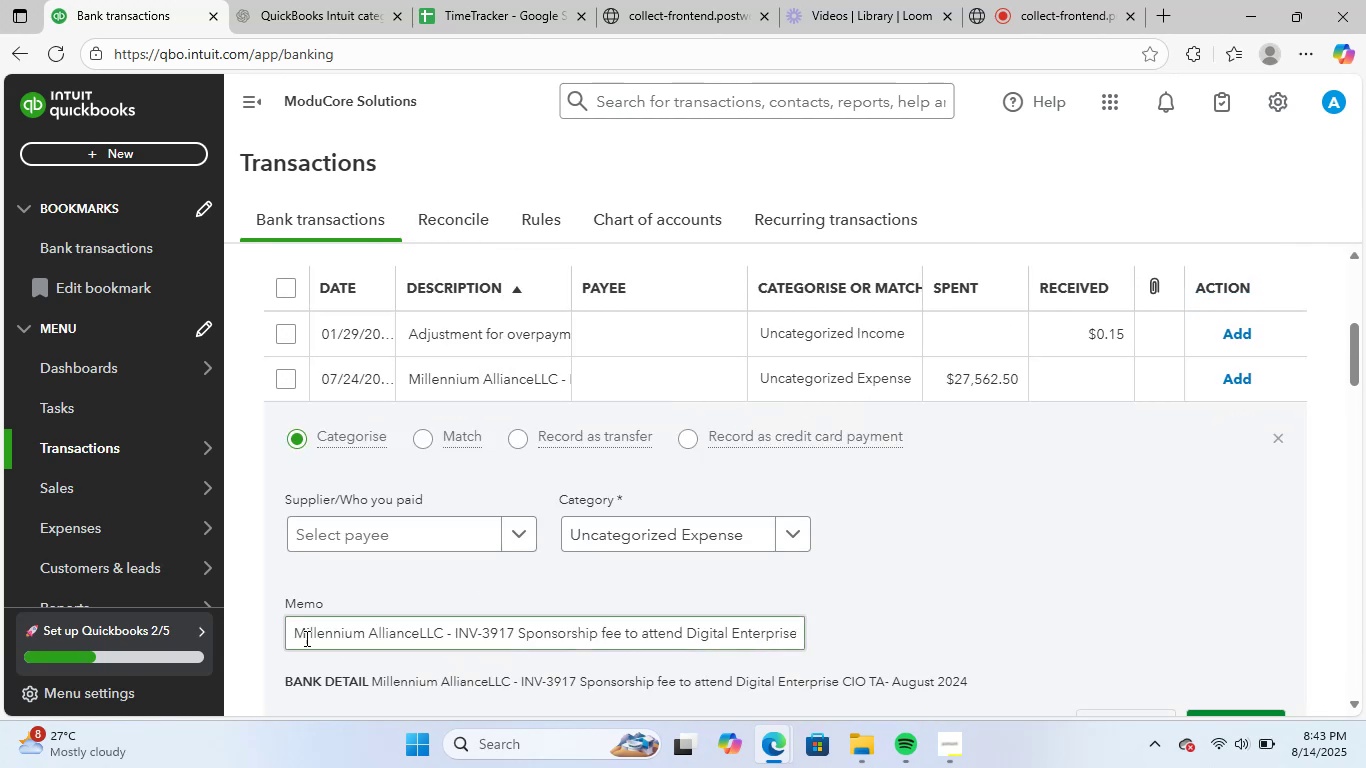 
left_click_drag(start_coordinate=[289, 633], to_coordinate=[439, 642])
 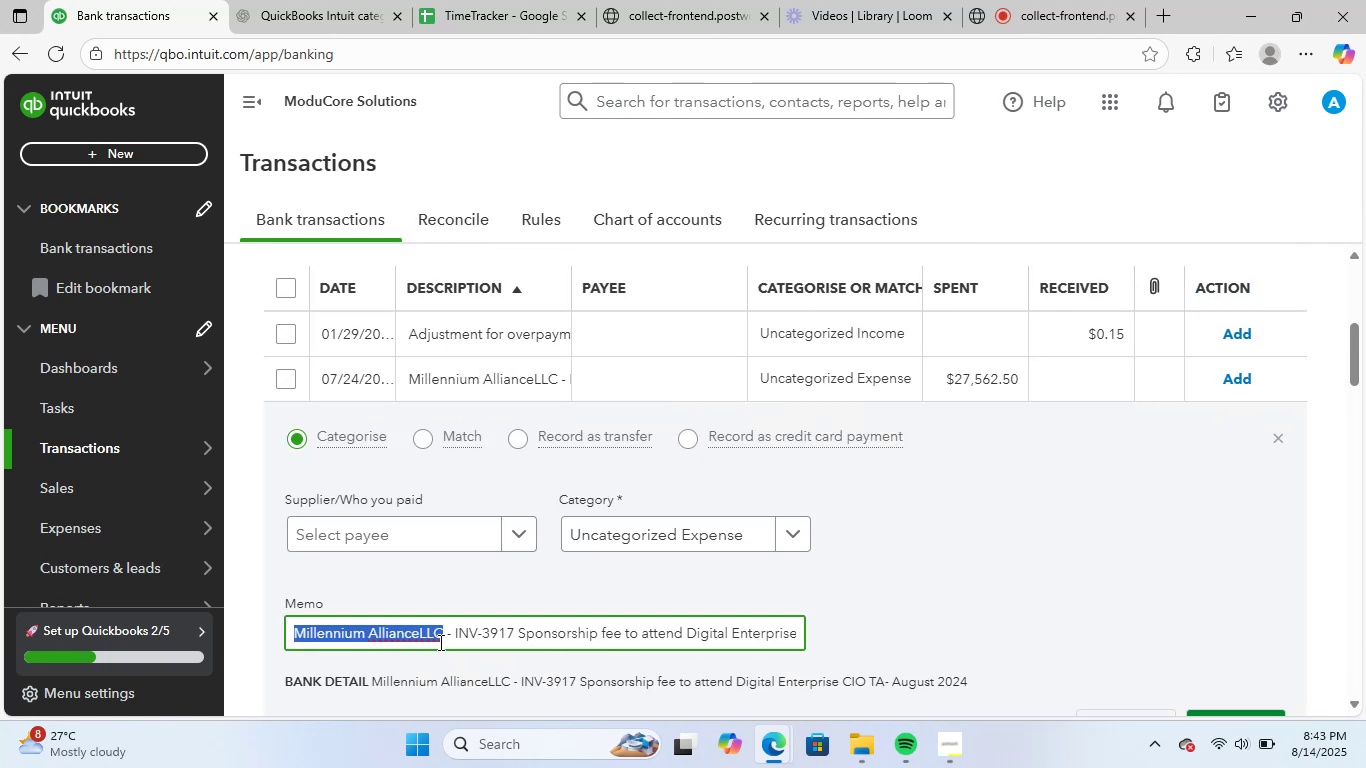 
key(Control+ControlLeft)
 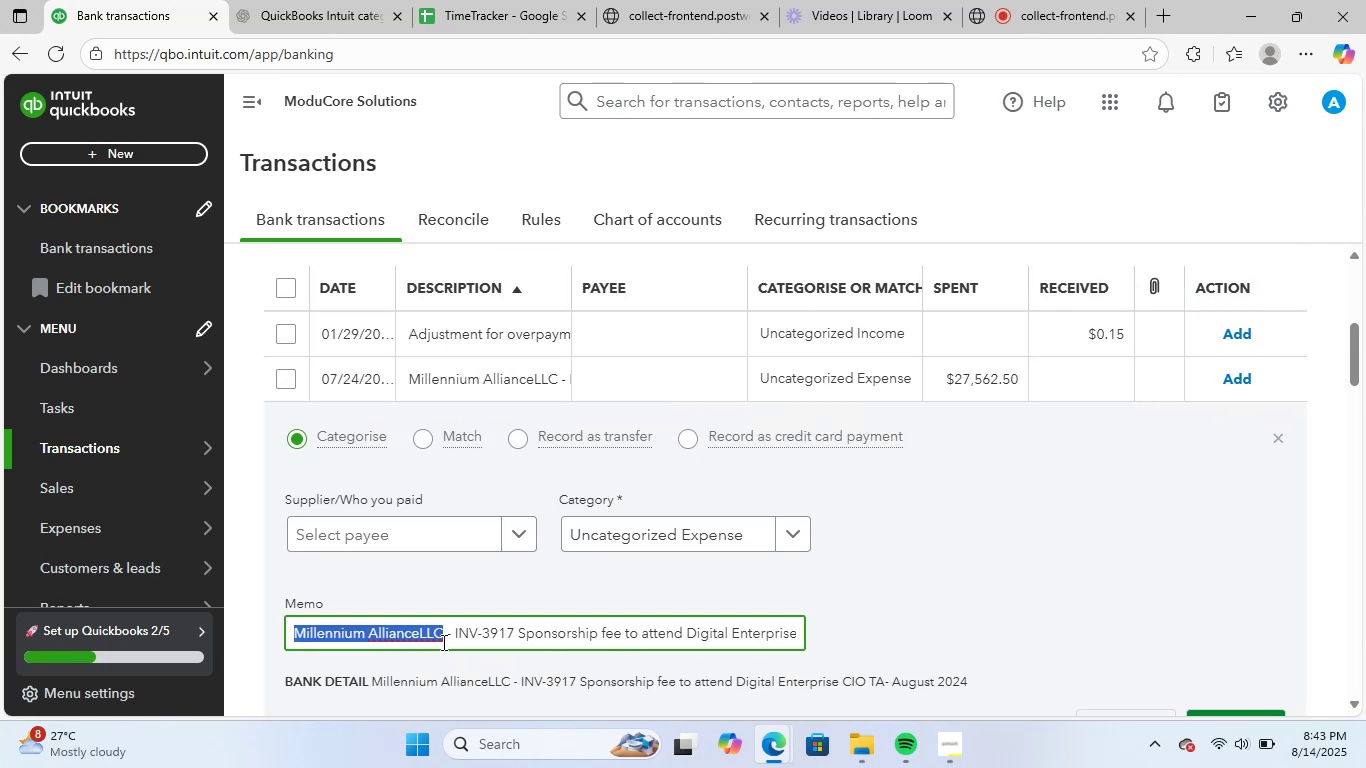 
key(Control+C)
 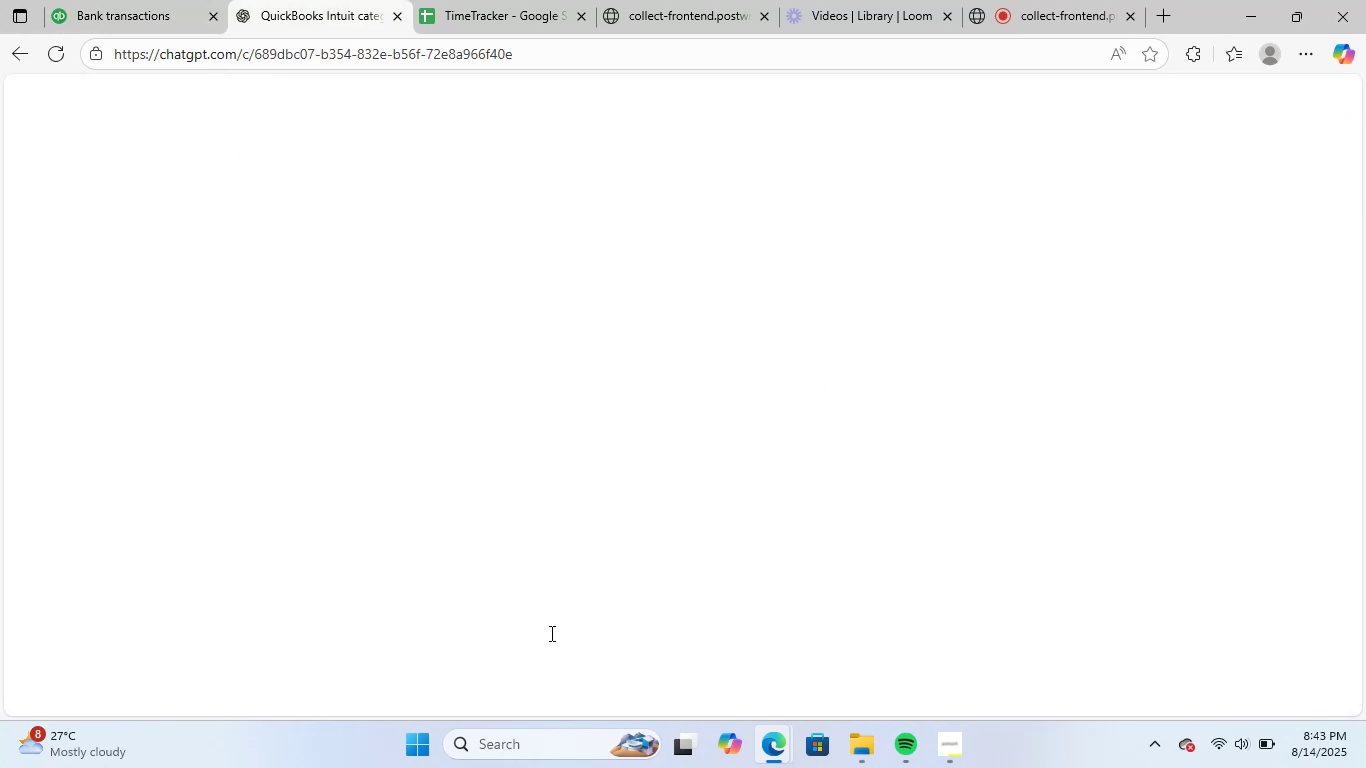 
left_click([567, 655])
 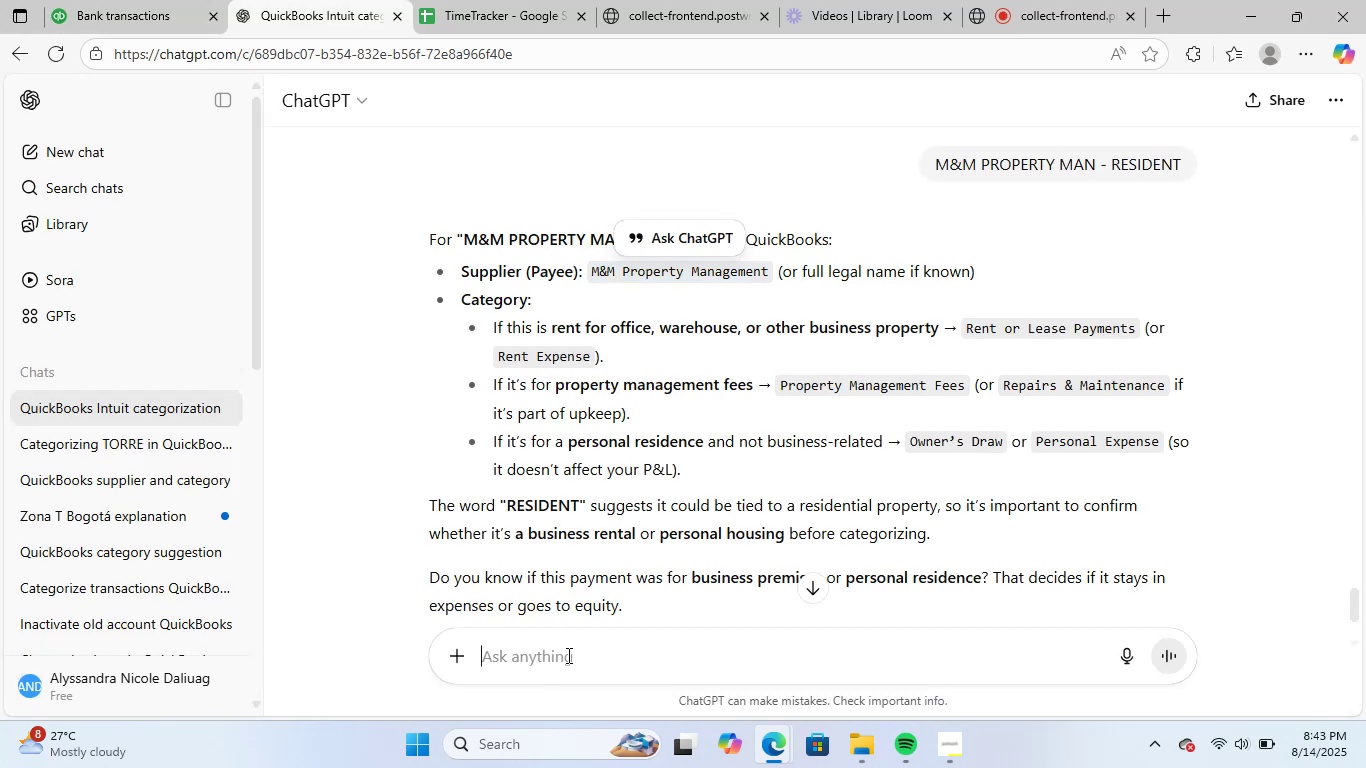 
key(Control+ControlLeft)
 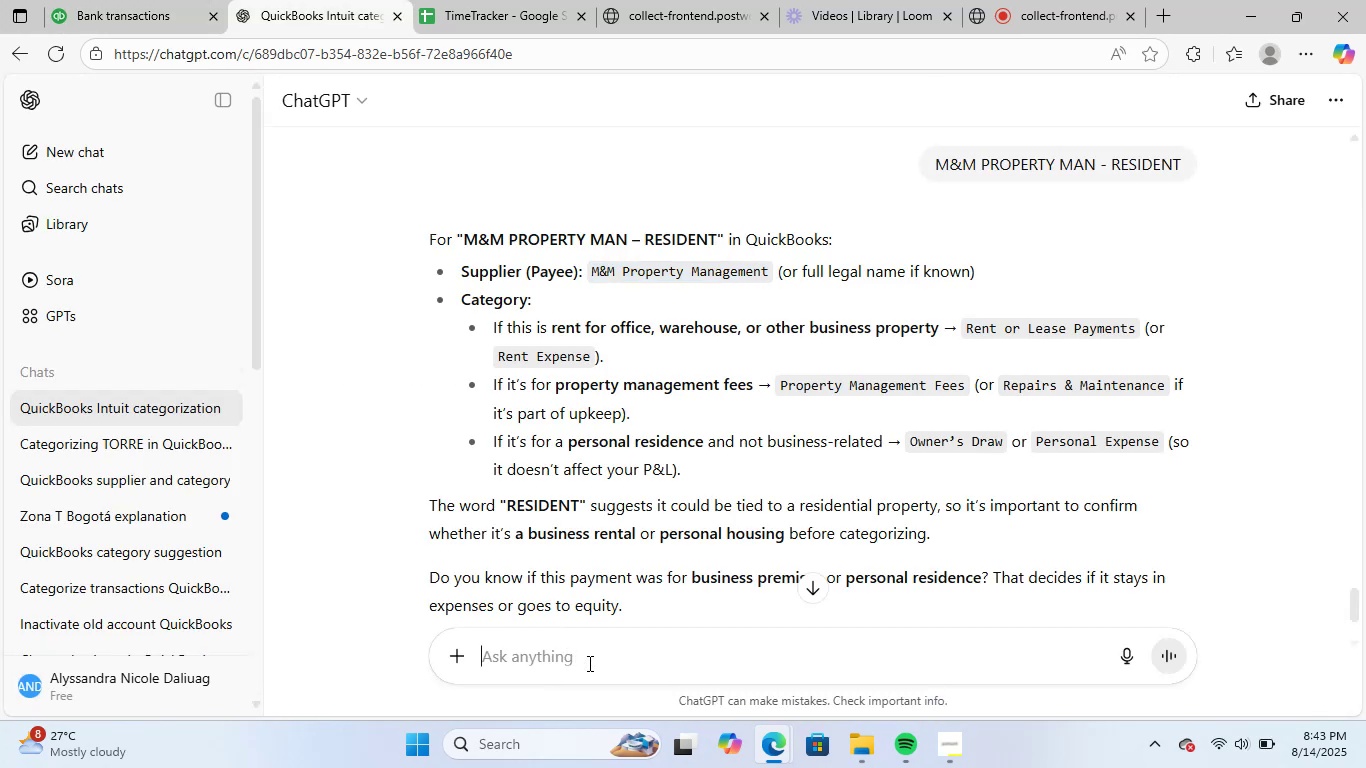 
key(Control+V)
 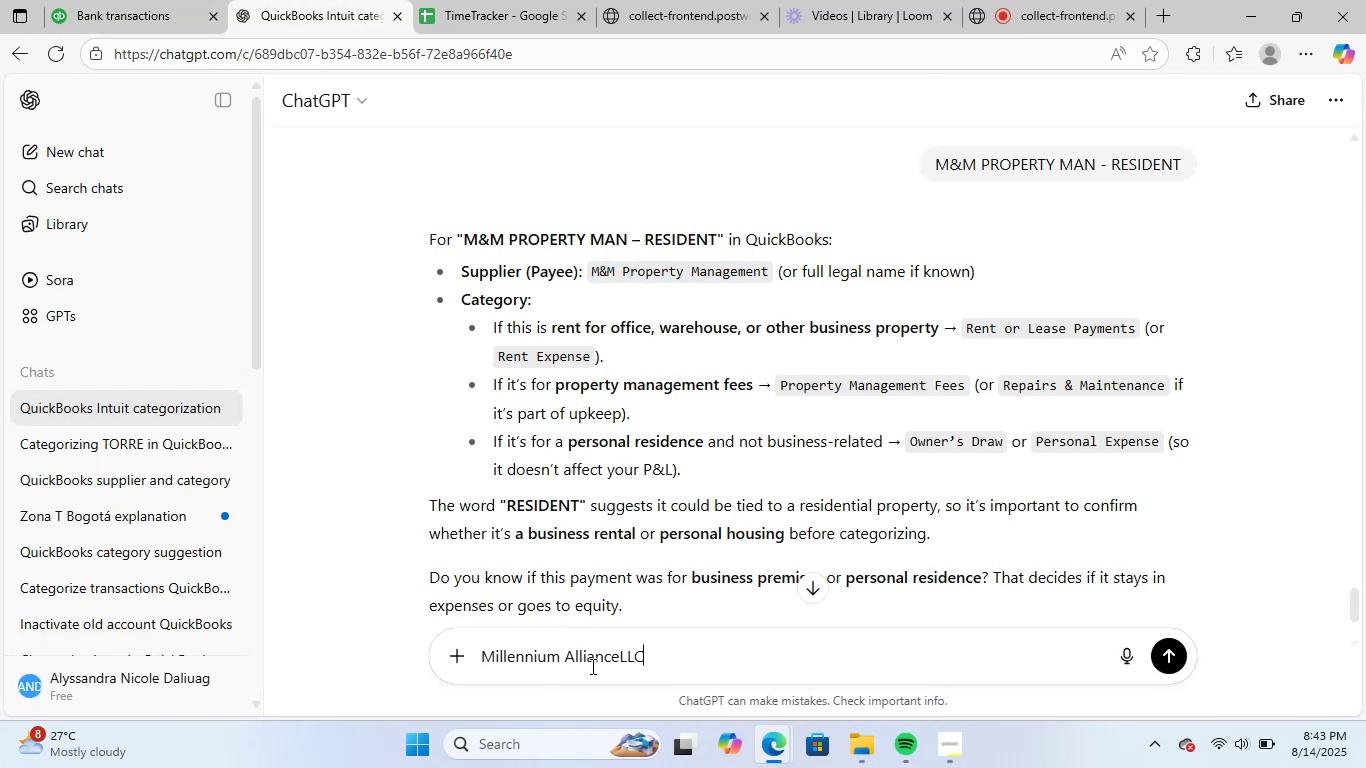 
key(NumpadEnter)
 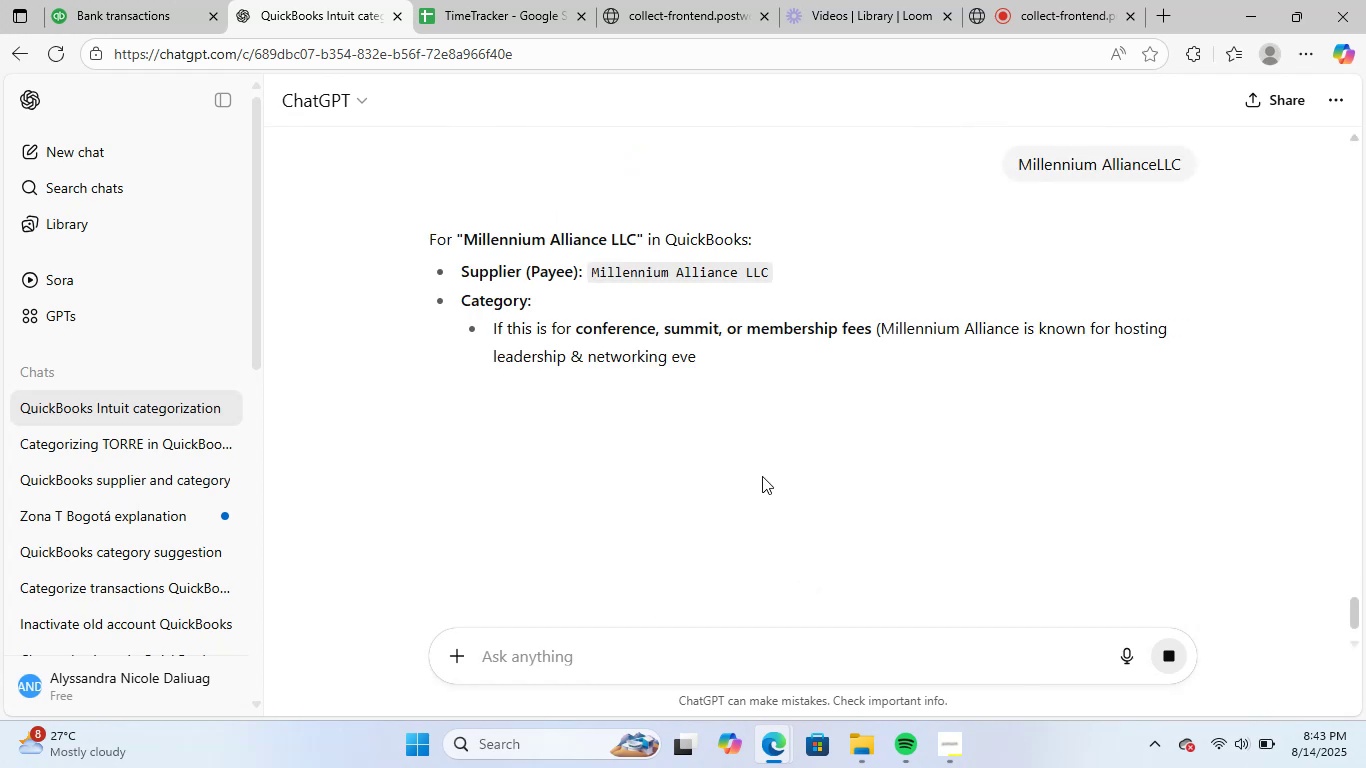 
wait(9.5)
 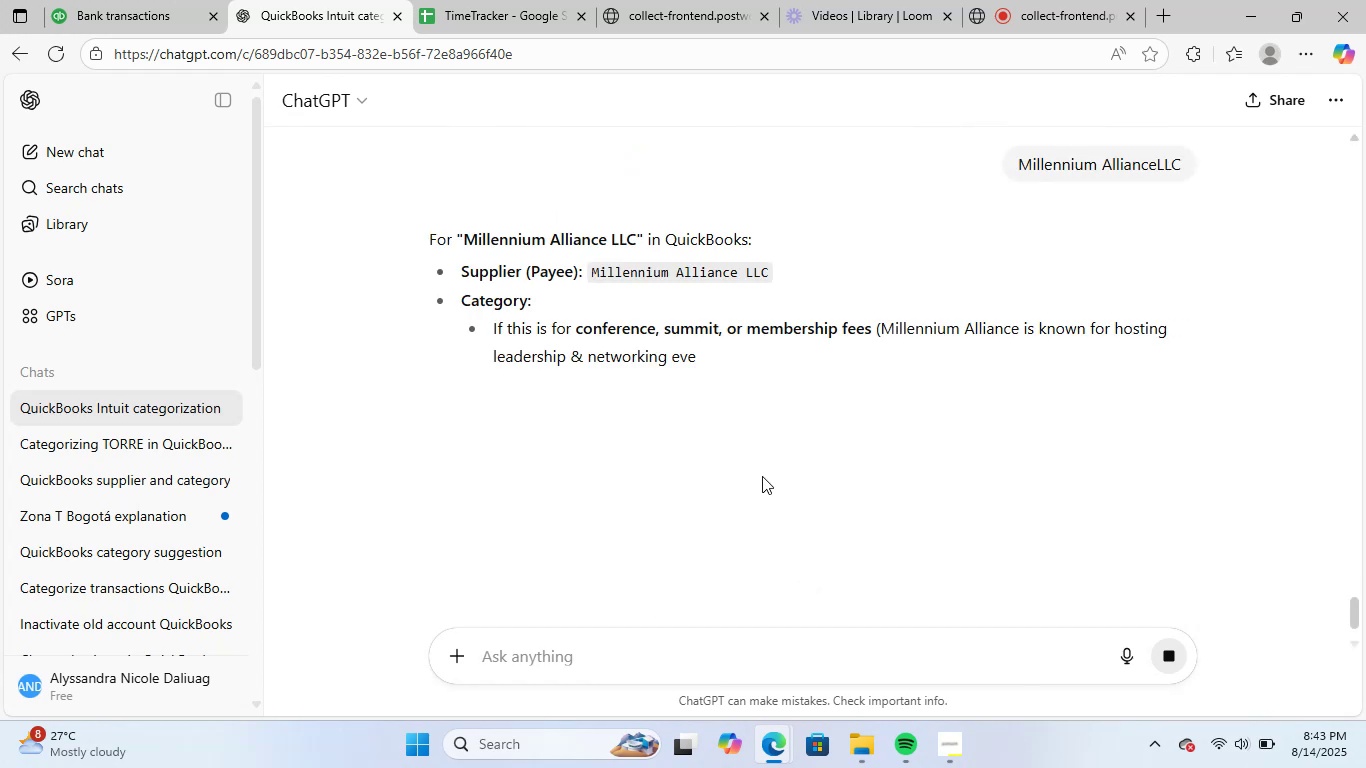 
left_click([843, 47])
 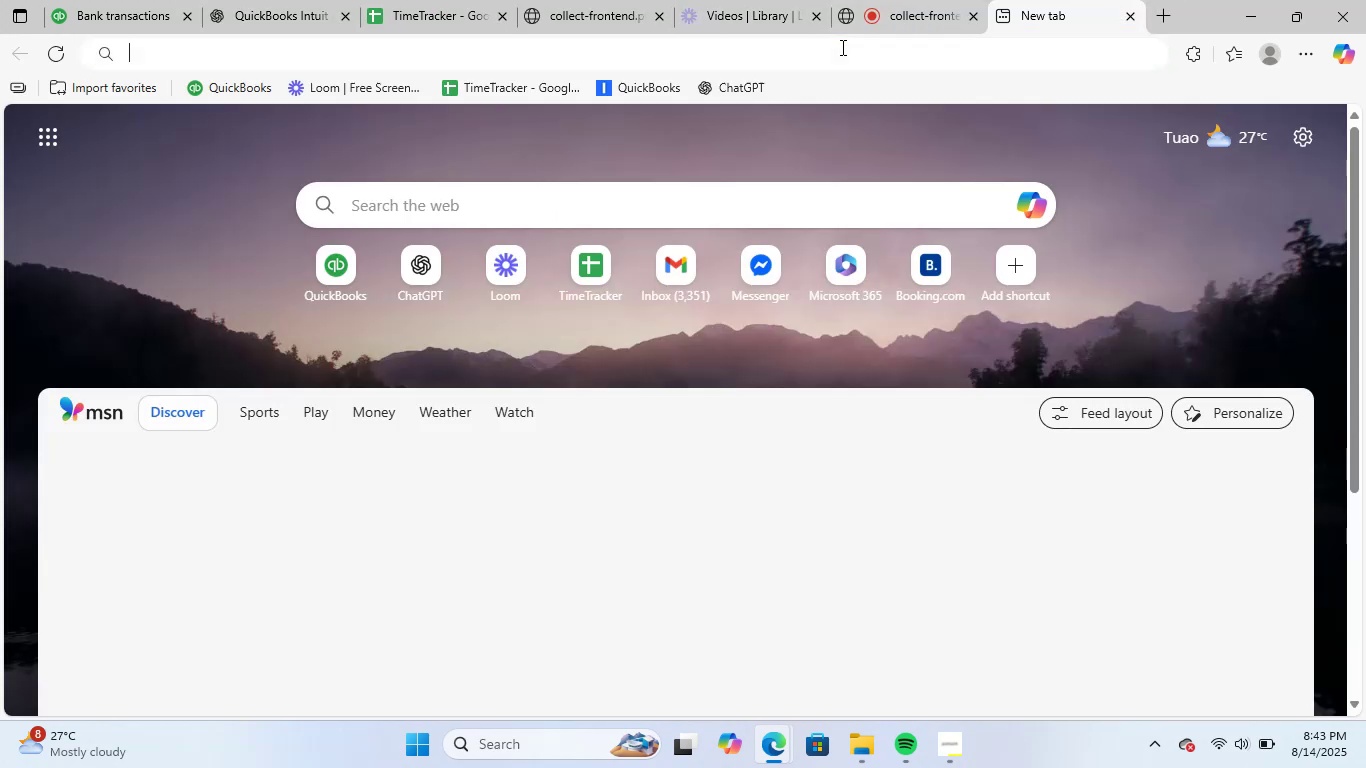 
key(Control+ControlLeft)
 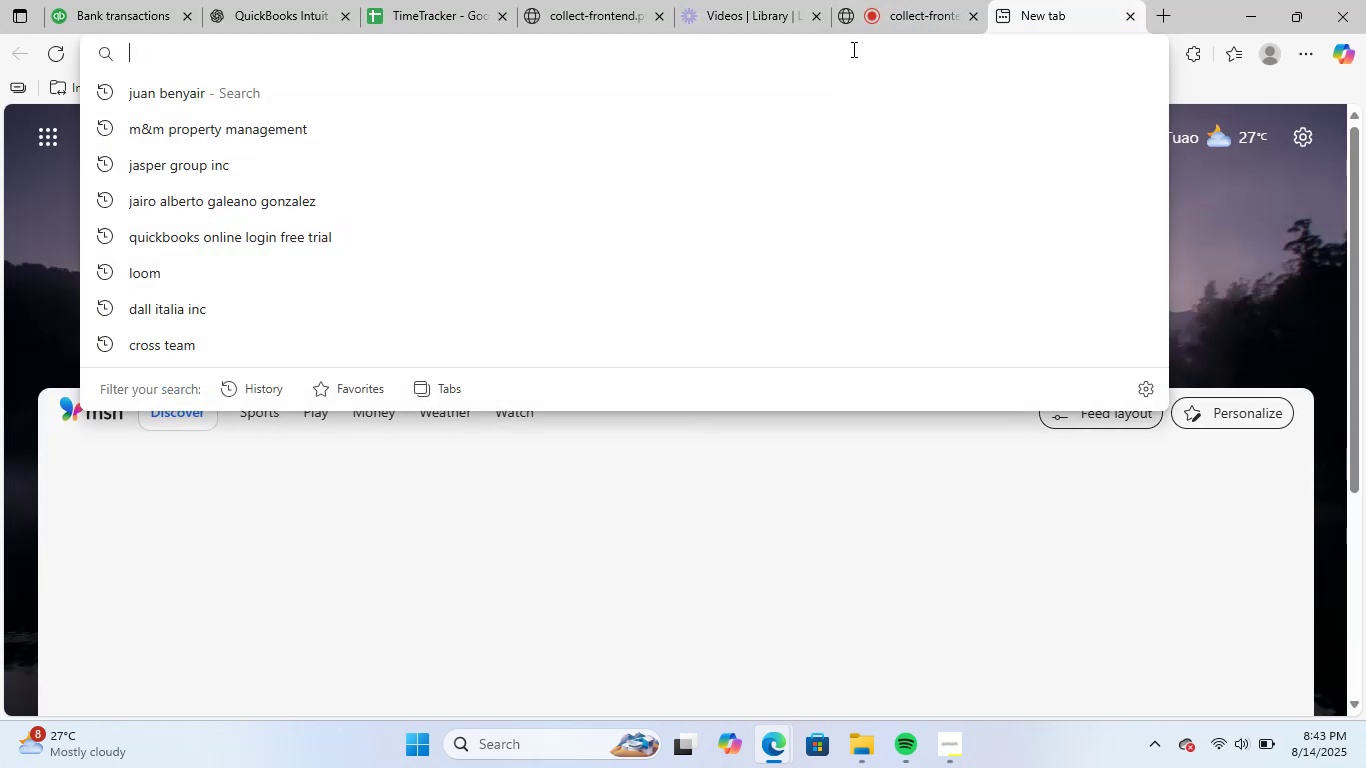 
key(Control+V)
 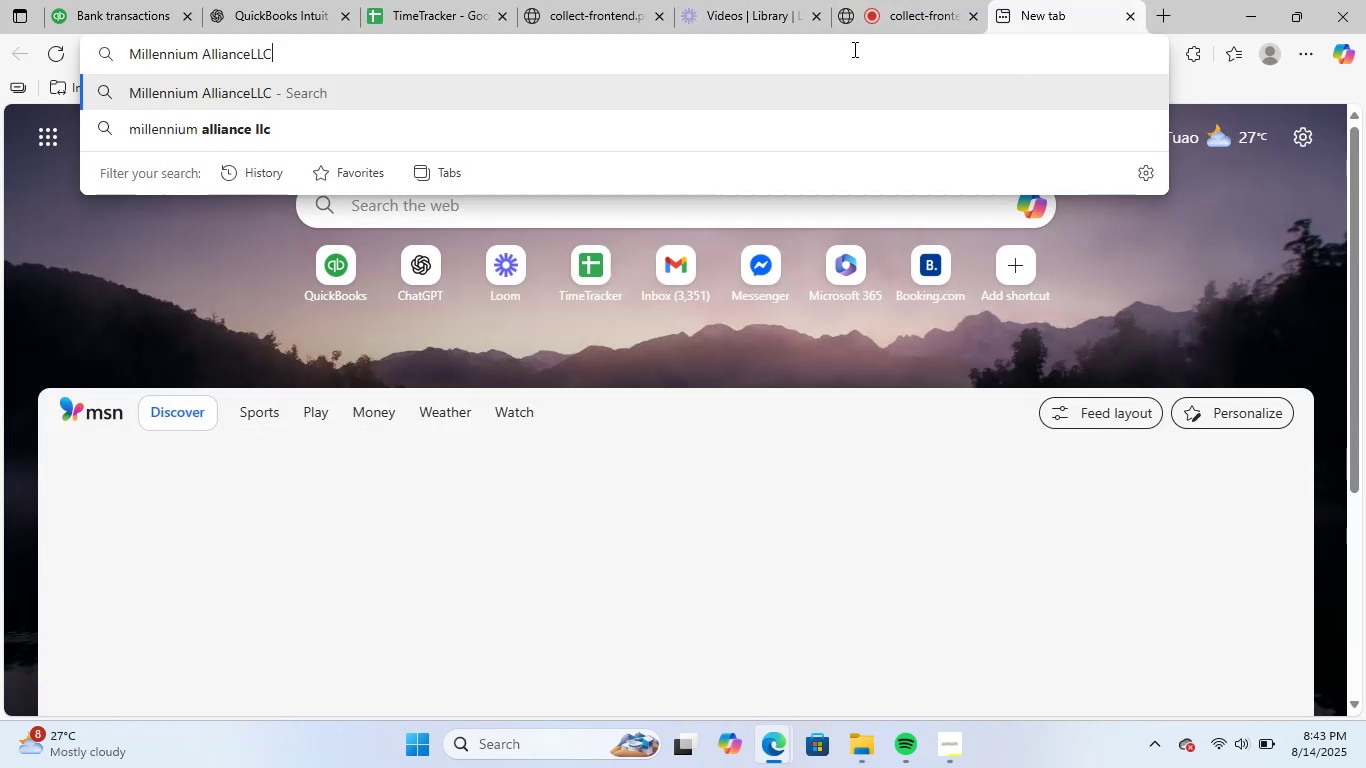 
key(NumpadEnter)
 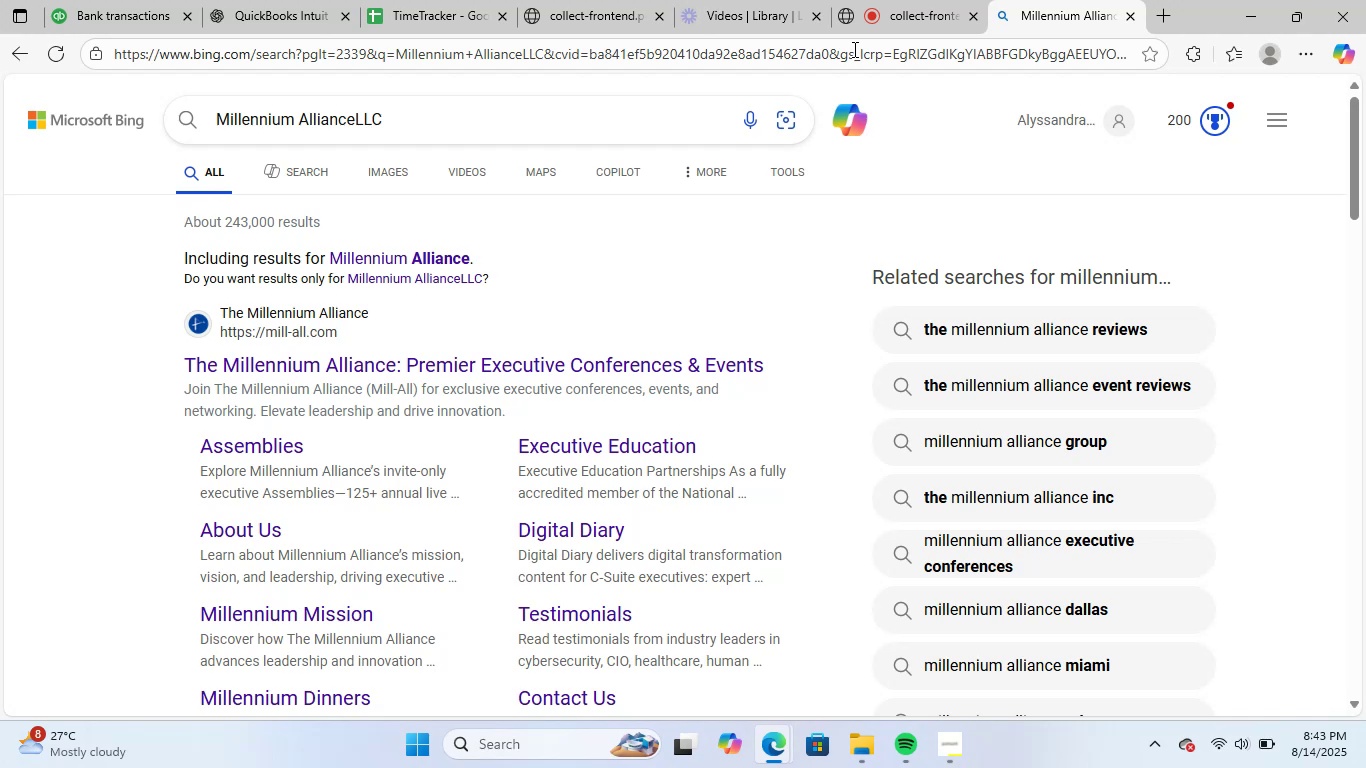 
wait(15.98)
 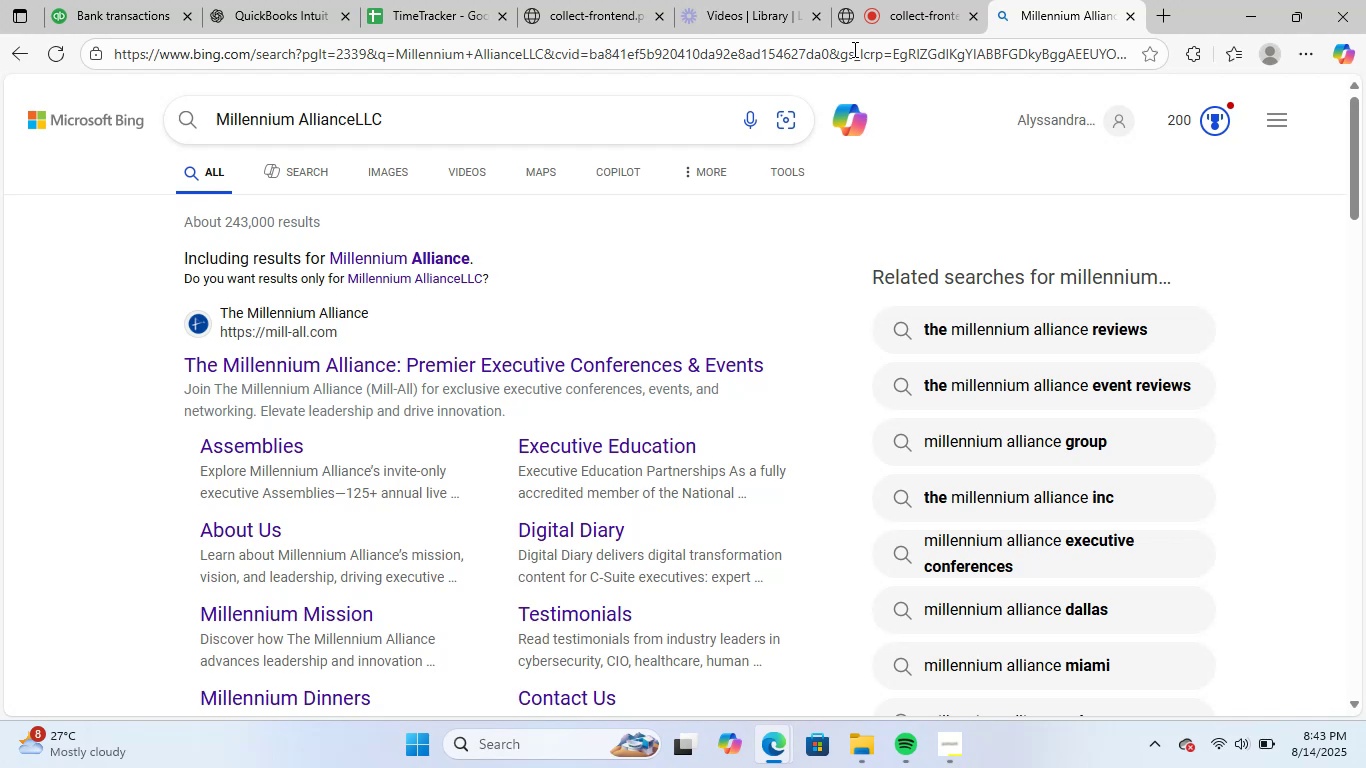 
scroll: coordinate [812, 414], scroll_direction: down, amount: 2.0
 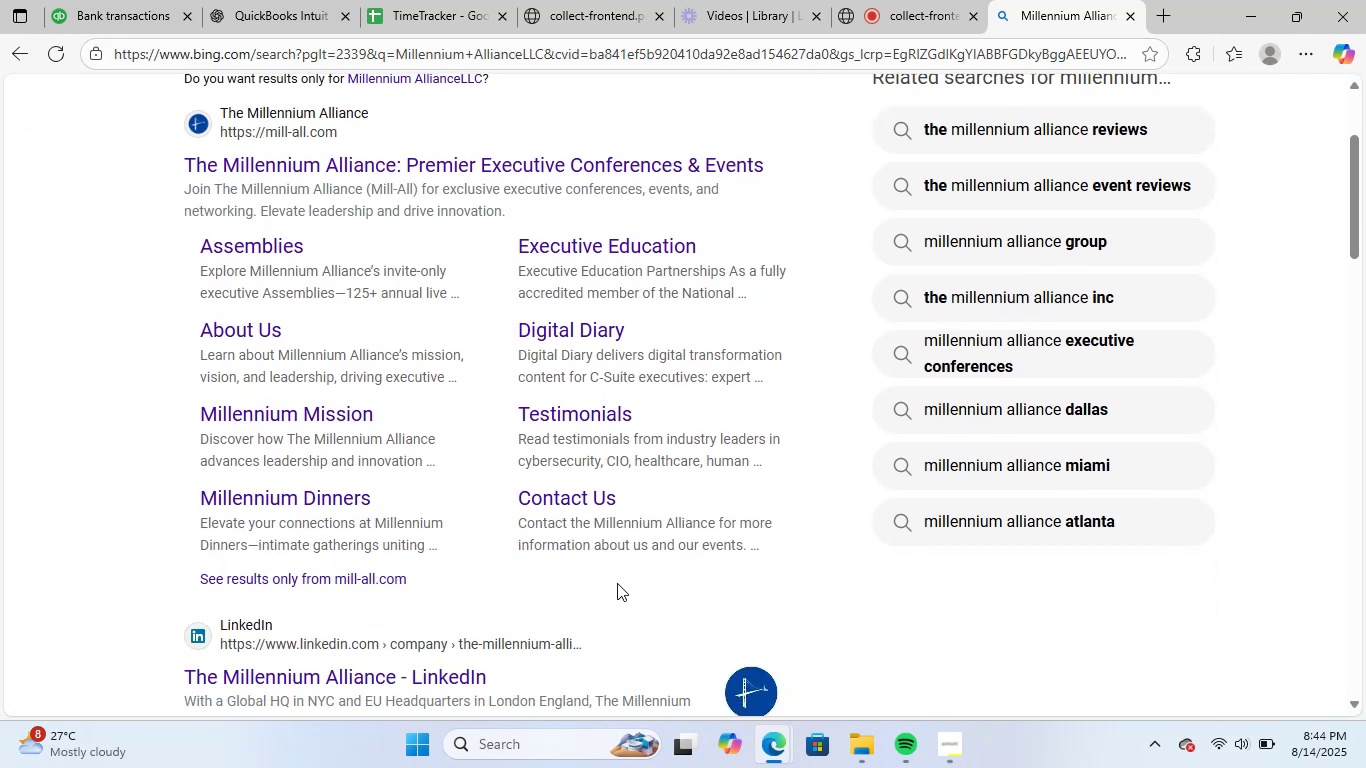 
scroll: coordinate [614, 588], scroll_direction: up, amount: 3.0
 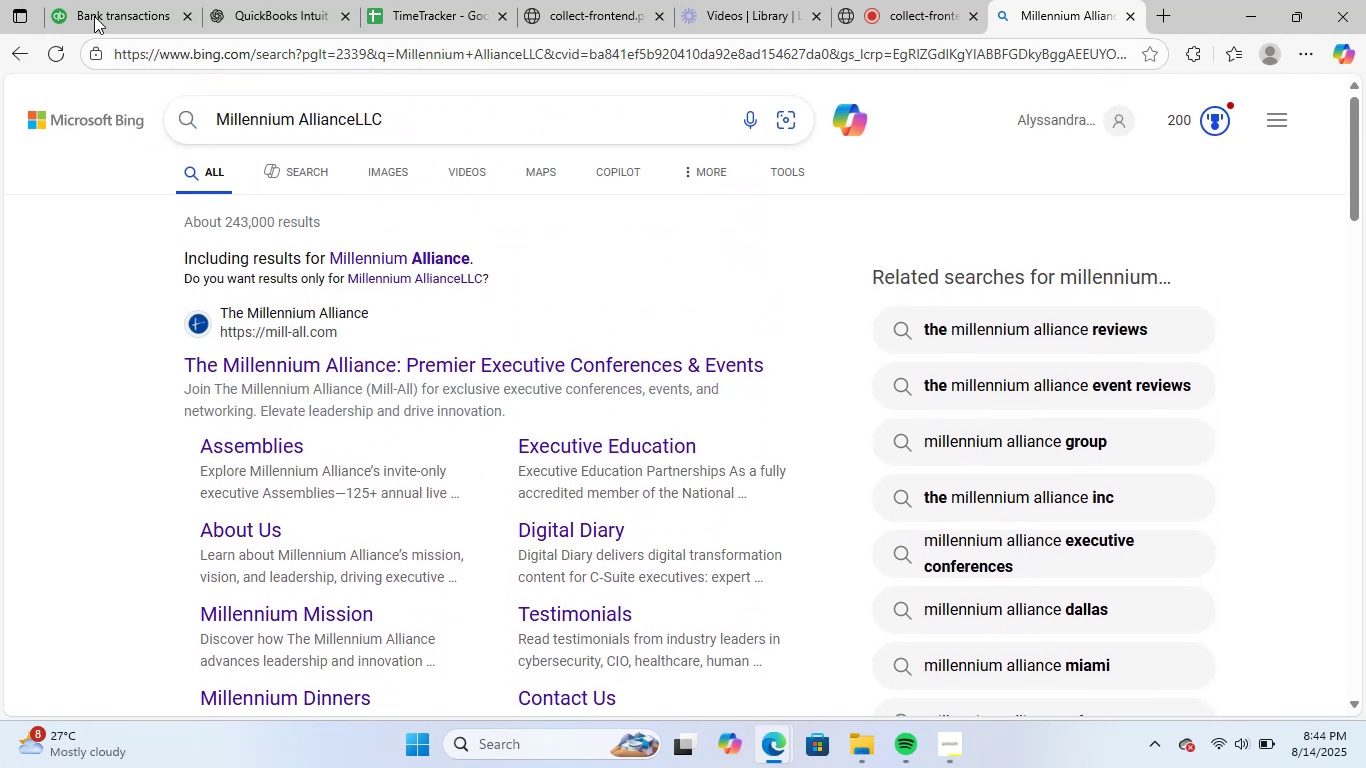 
left_click([85, 0])
 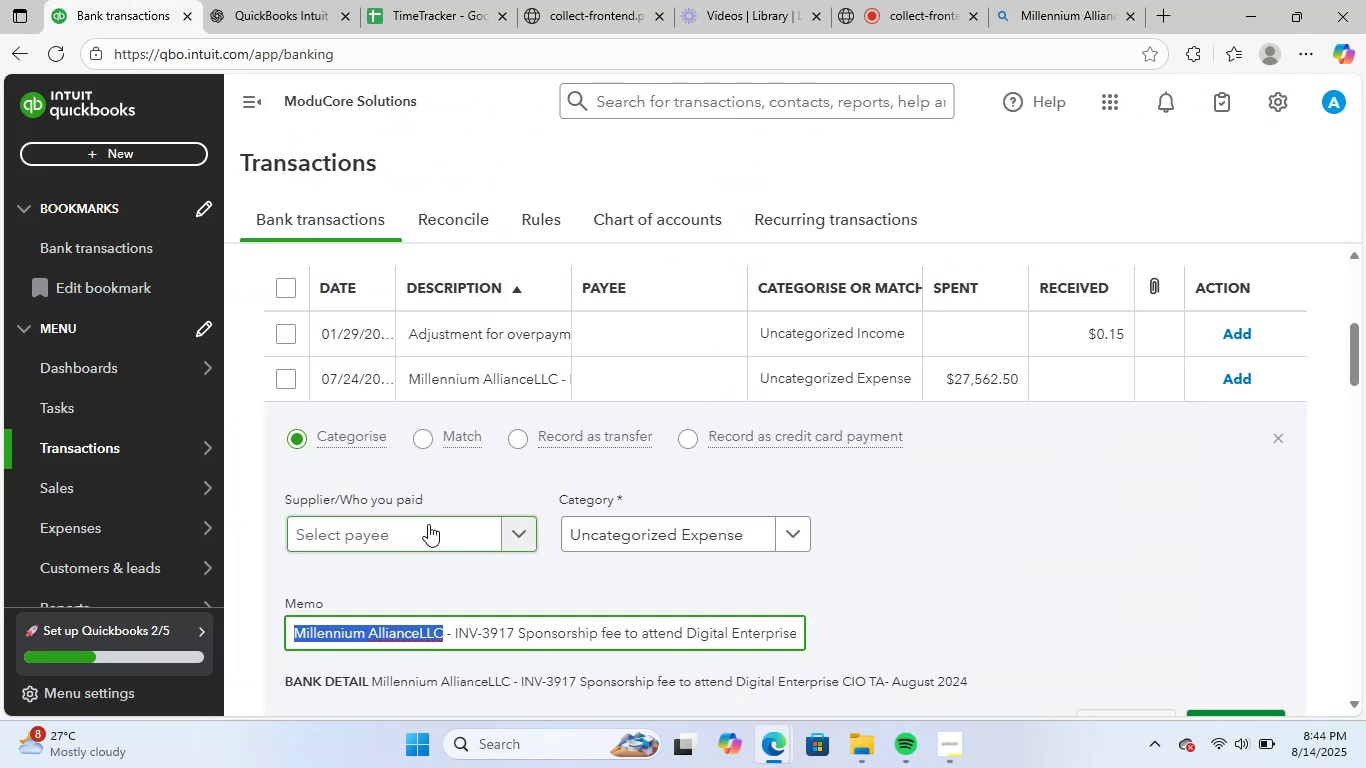 
key(Control+ControlLeft)
 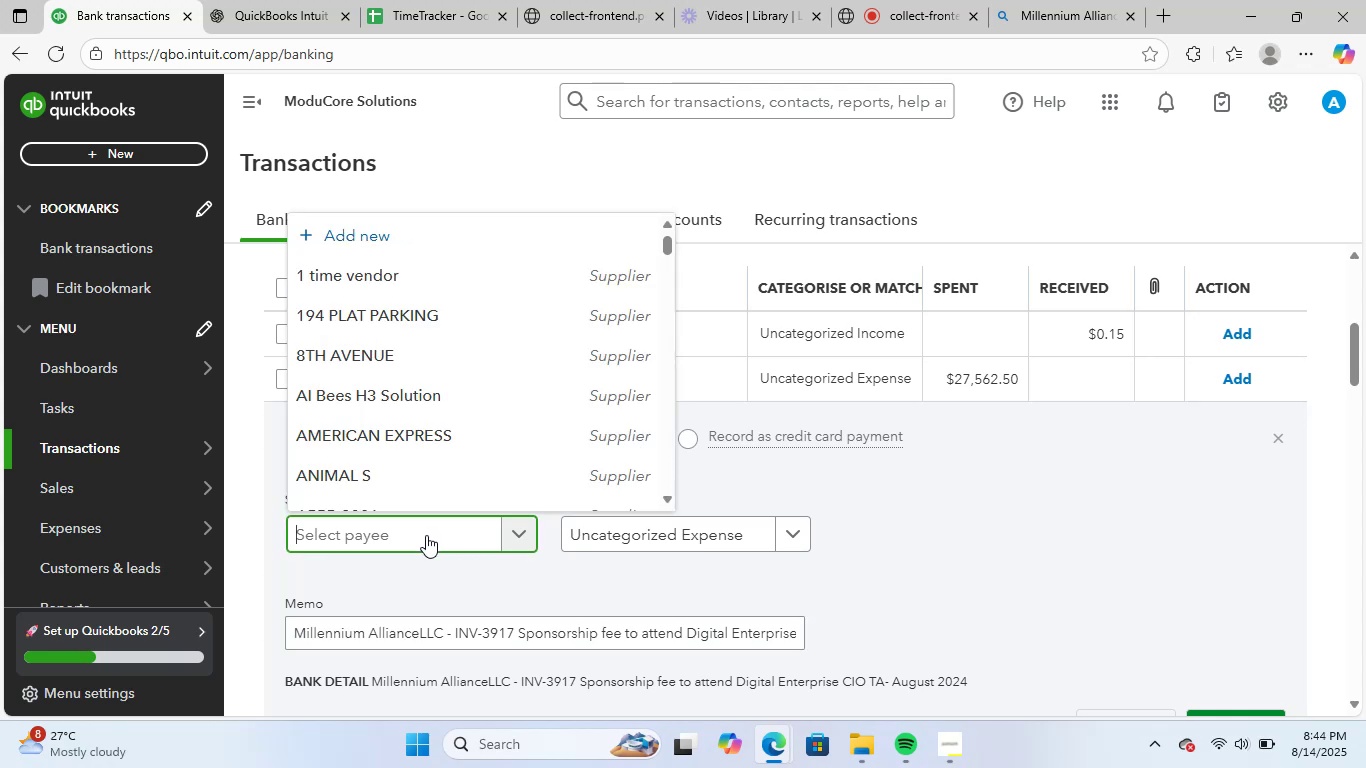 
key(Control+V)
 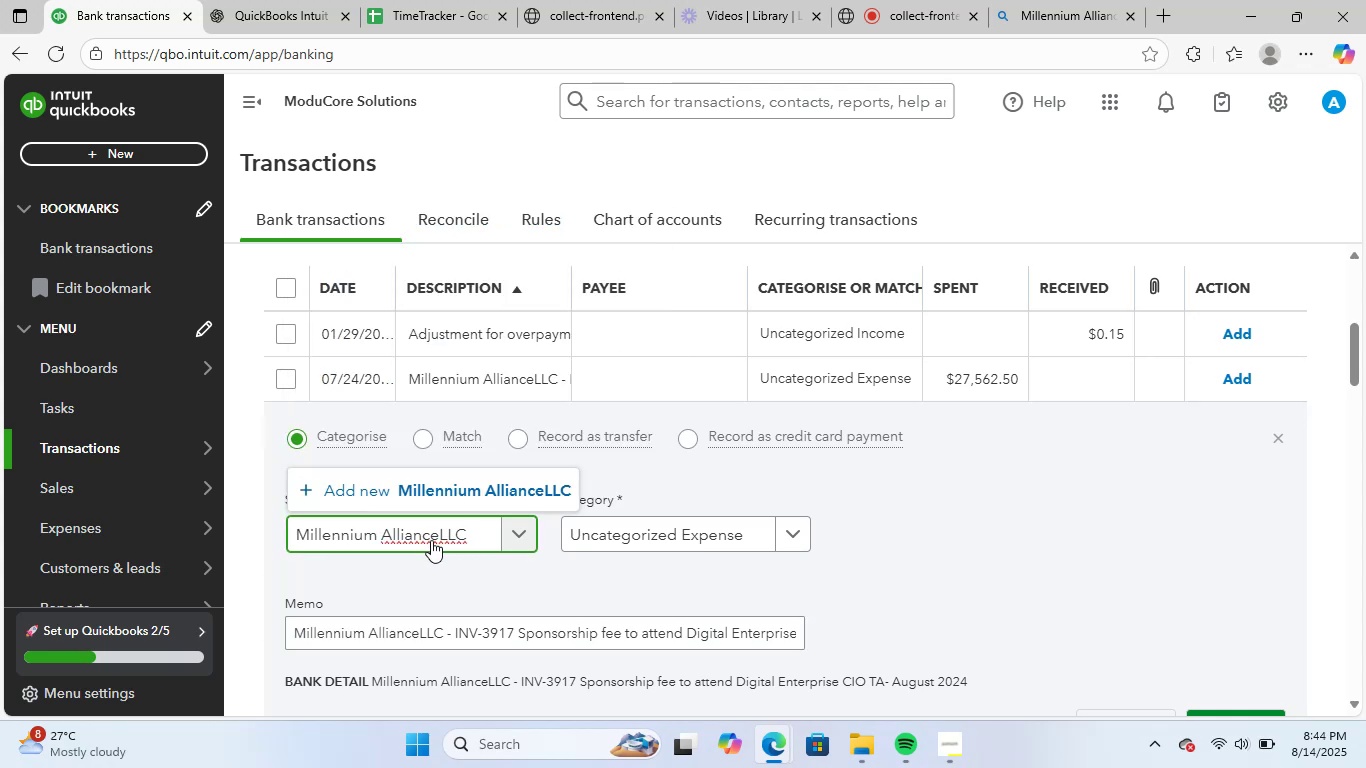 
left_click([471, 493])
 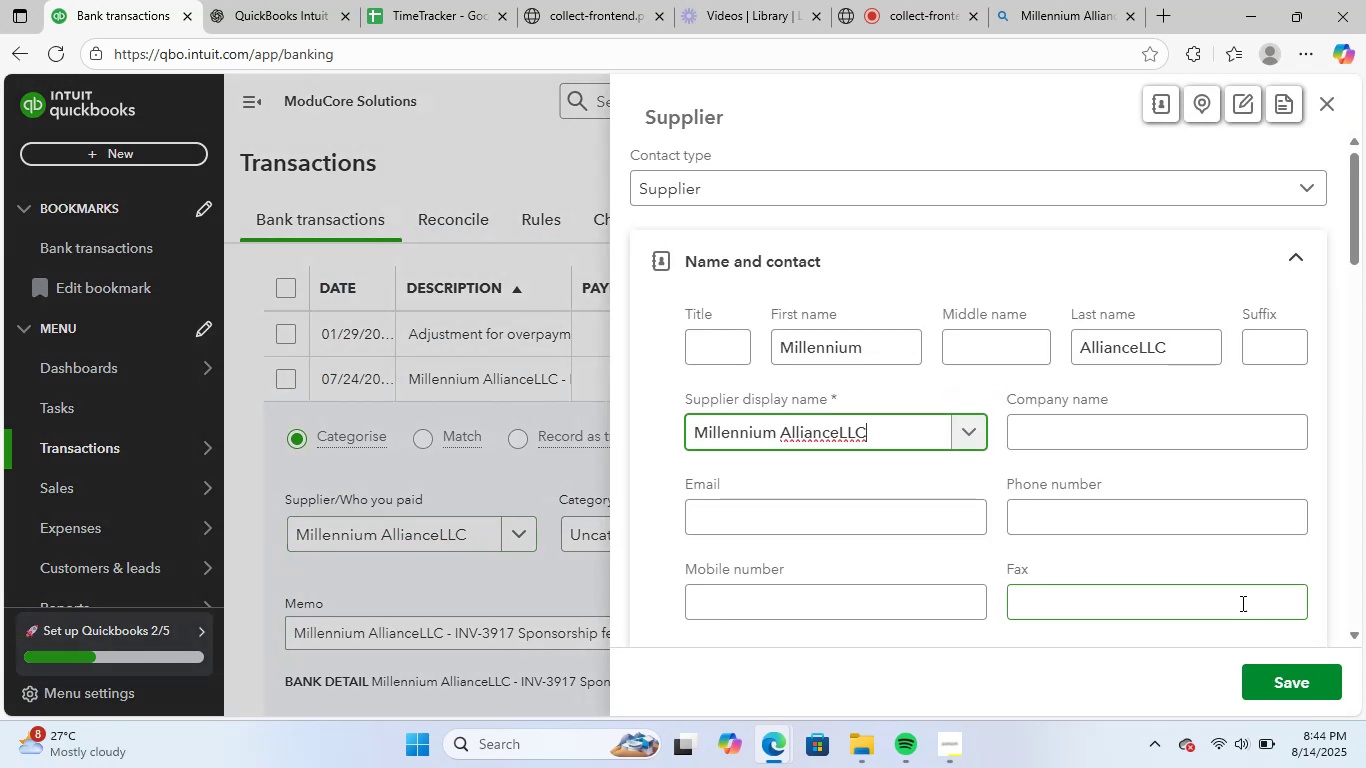 
left_click([1270, 672])
 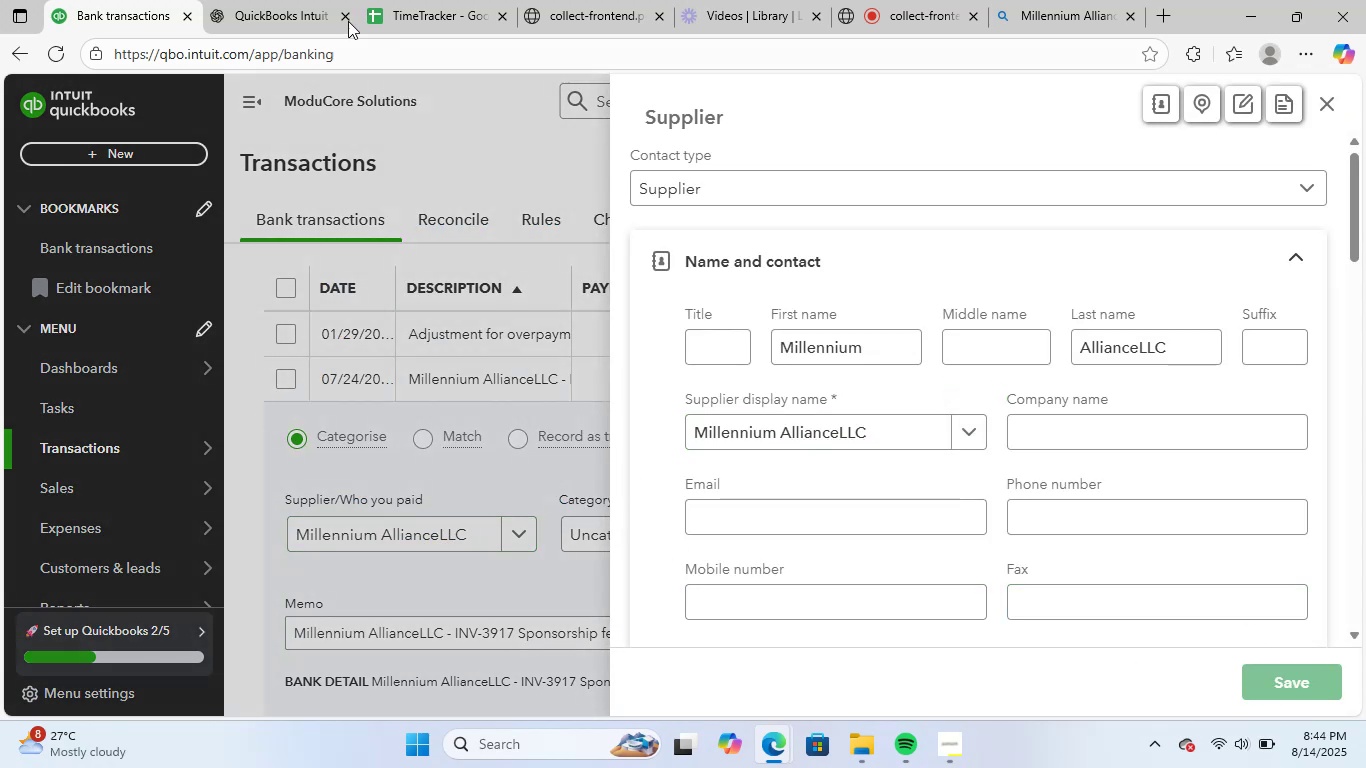 
left_click([325, 0])
 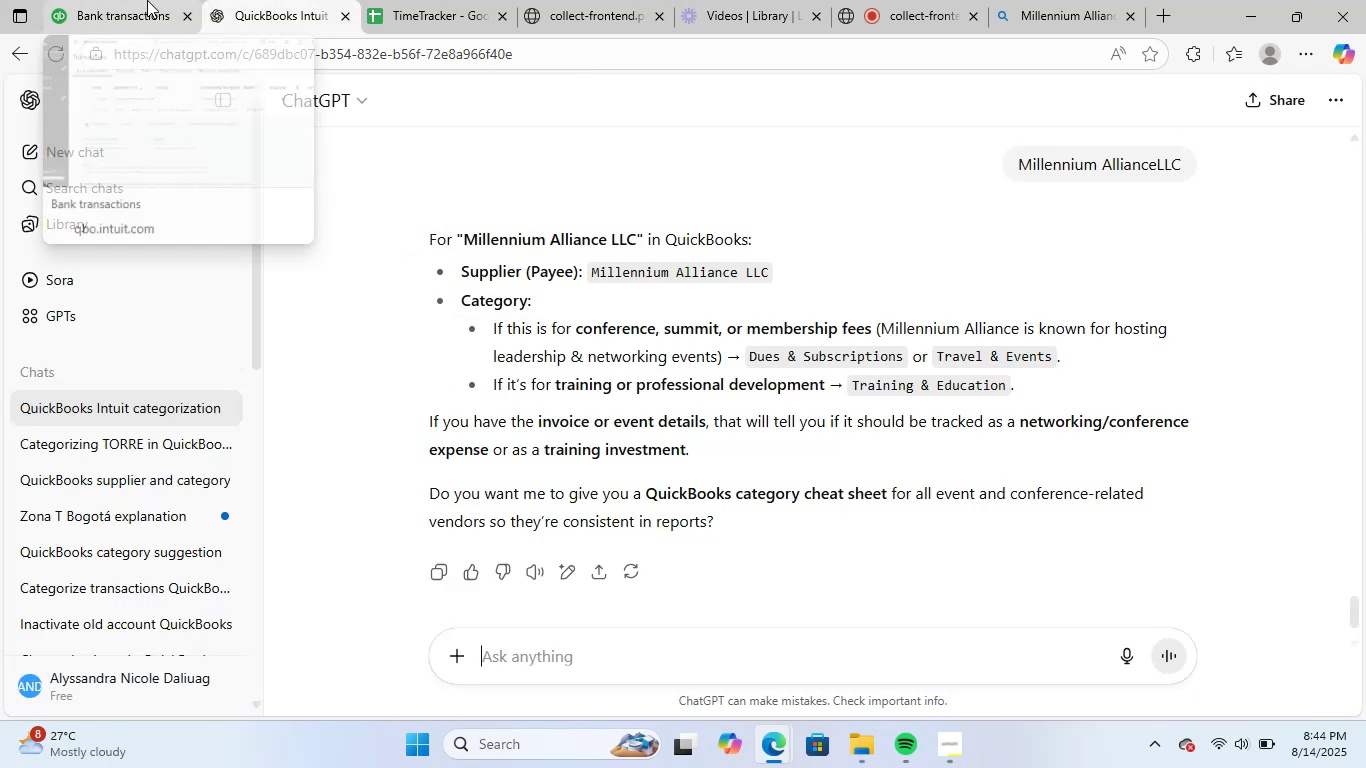 
left_click([147, 0])
 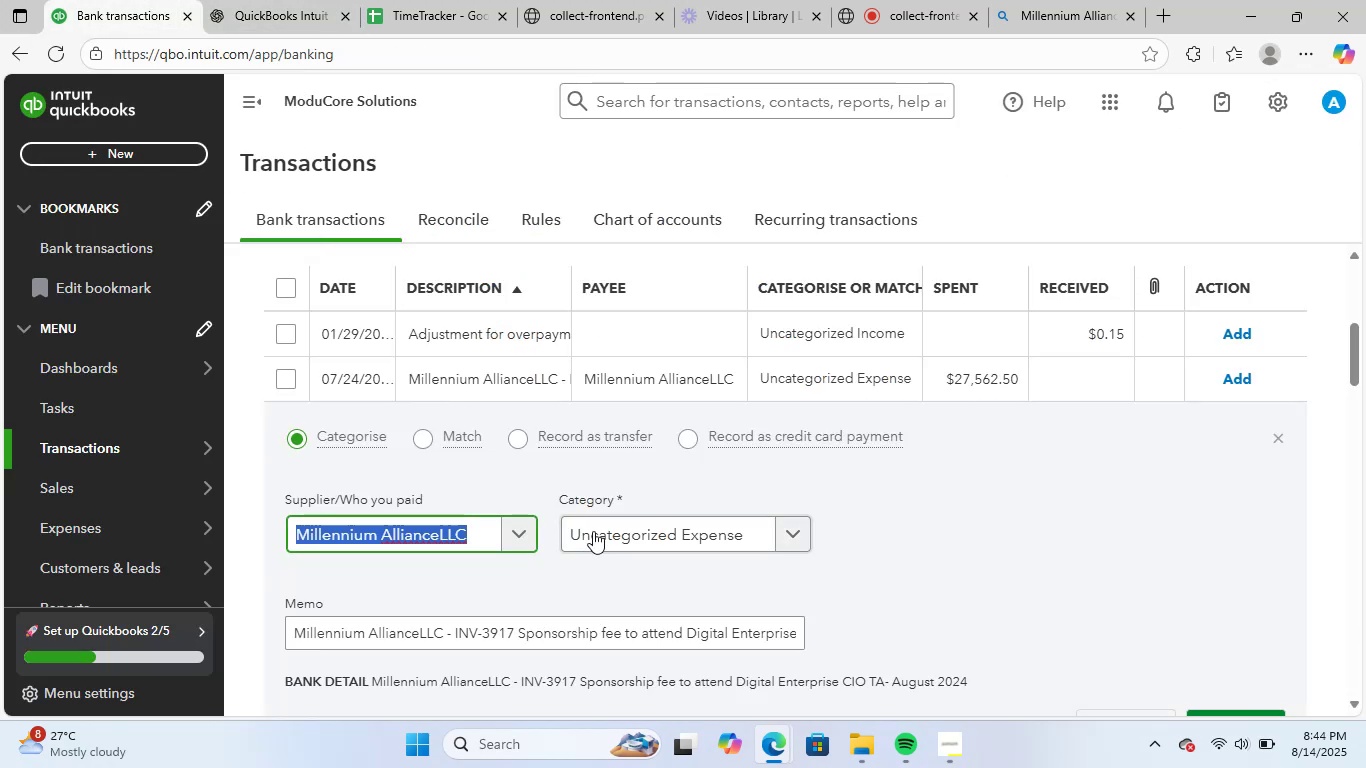 
left_click([620, 525])
 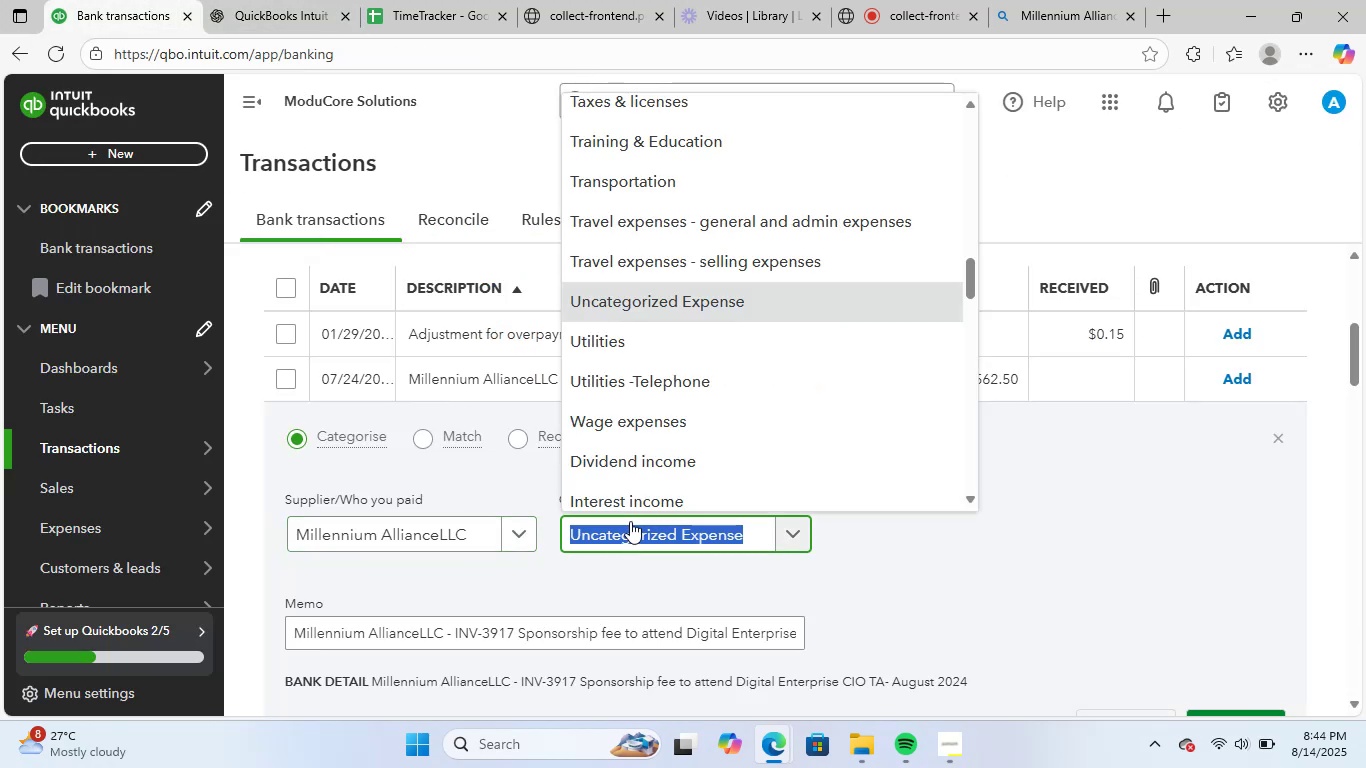 
type(trai)
 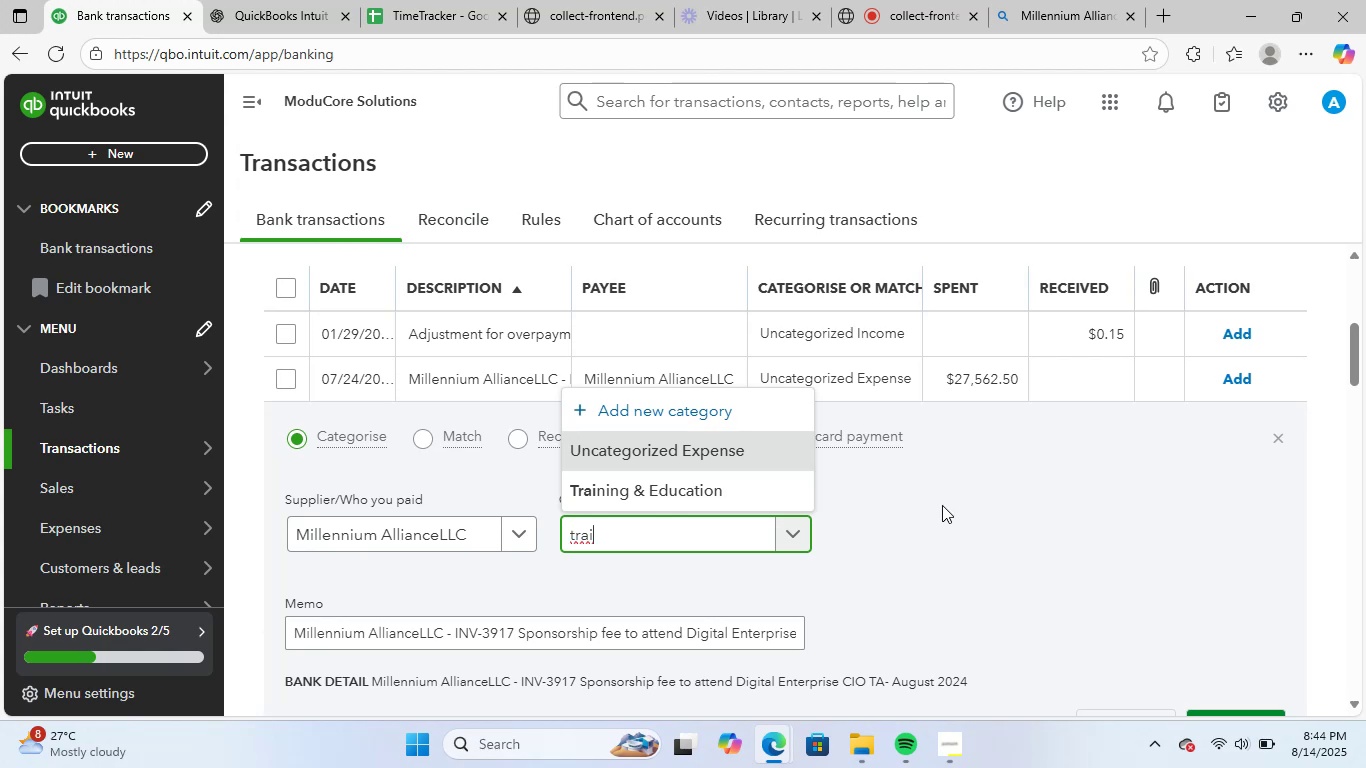 
left_click([673, 487])
 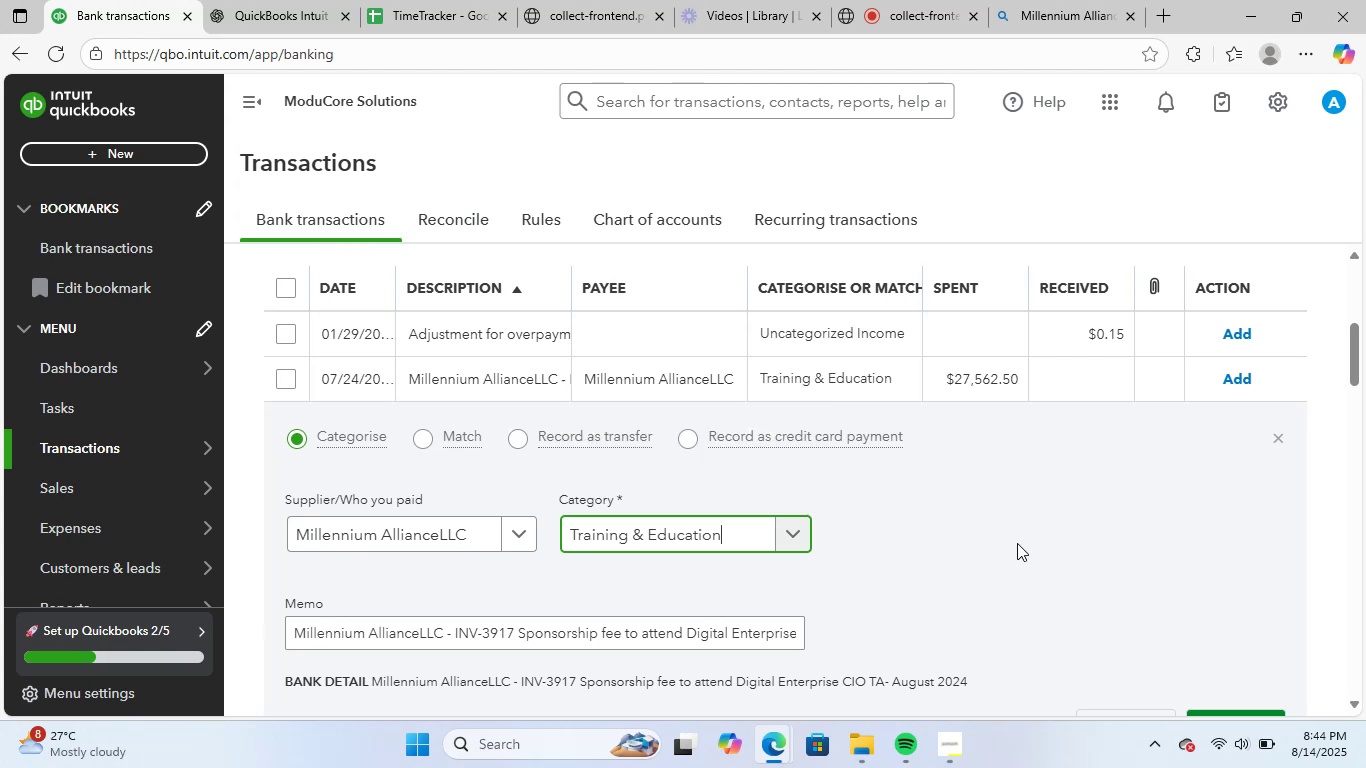 
scroll: coordinate [1019, 542], scroll_direction: down, amount: 2.0
 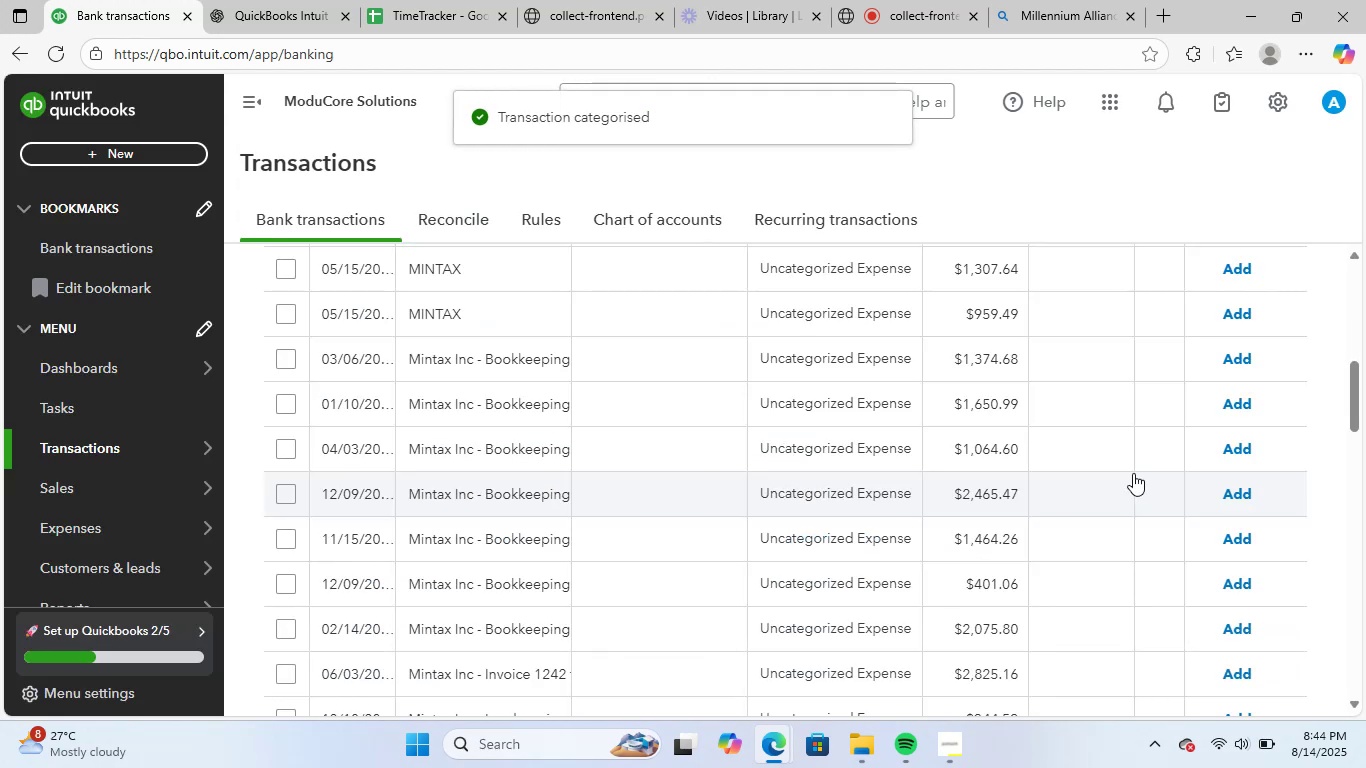 
scroll: coordinate [835, 496], scroll_direction: up, amount: 2.0
 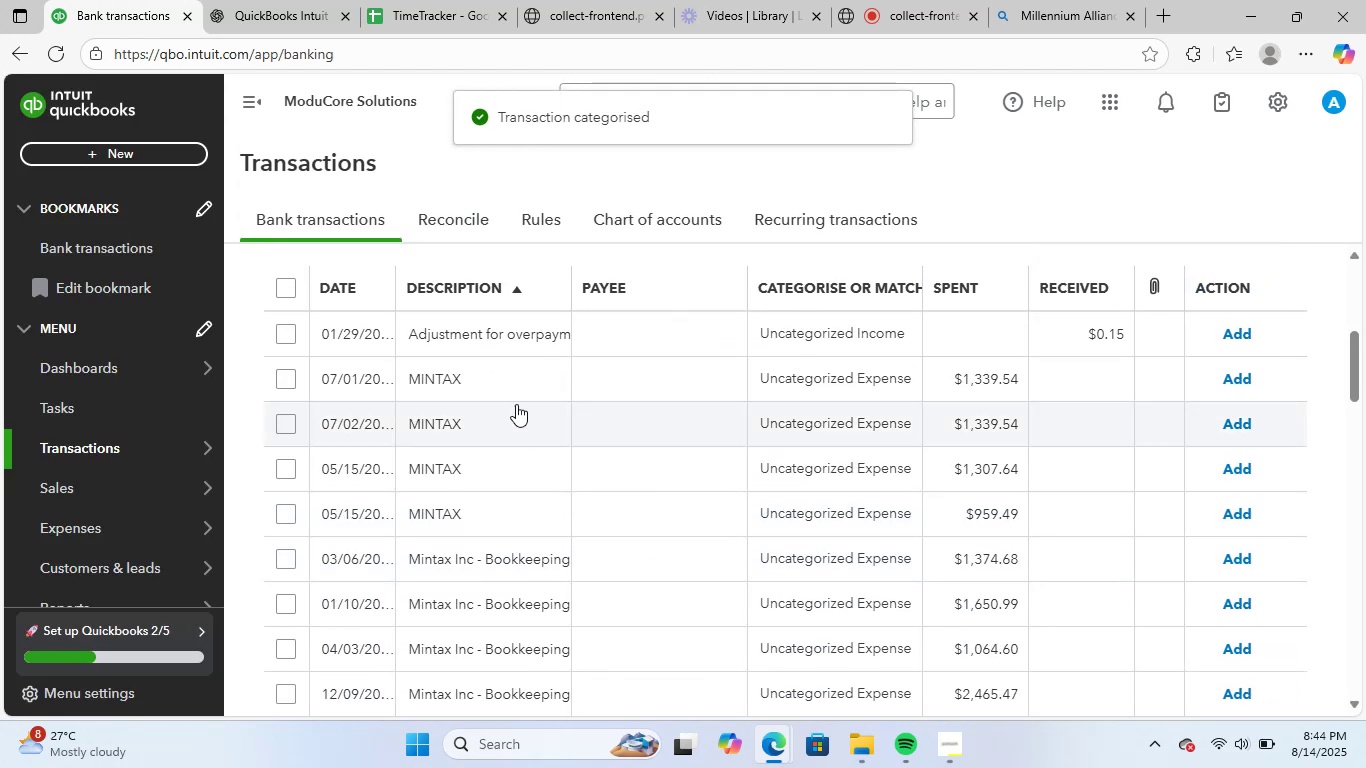 
left_click([506, 382])
 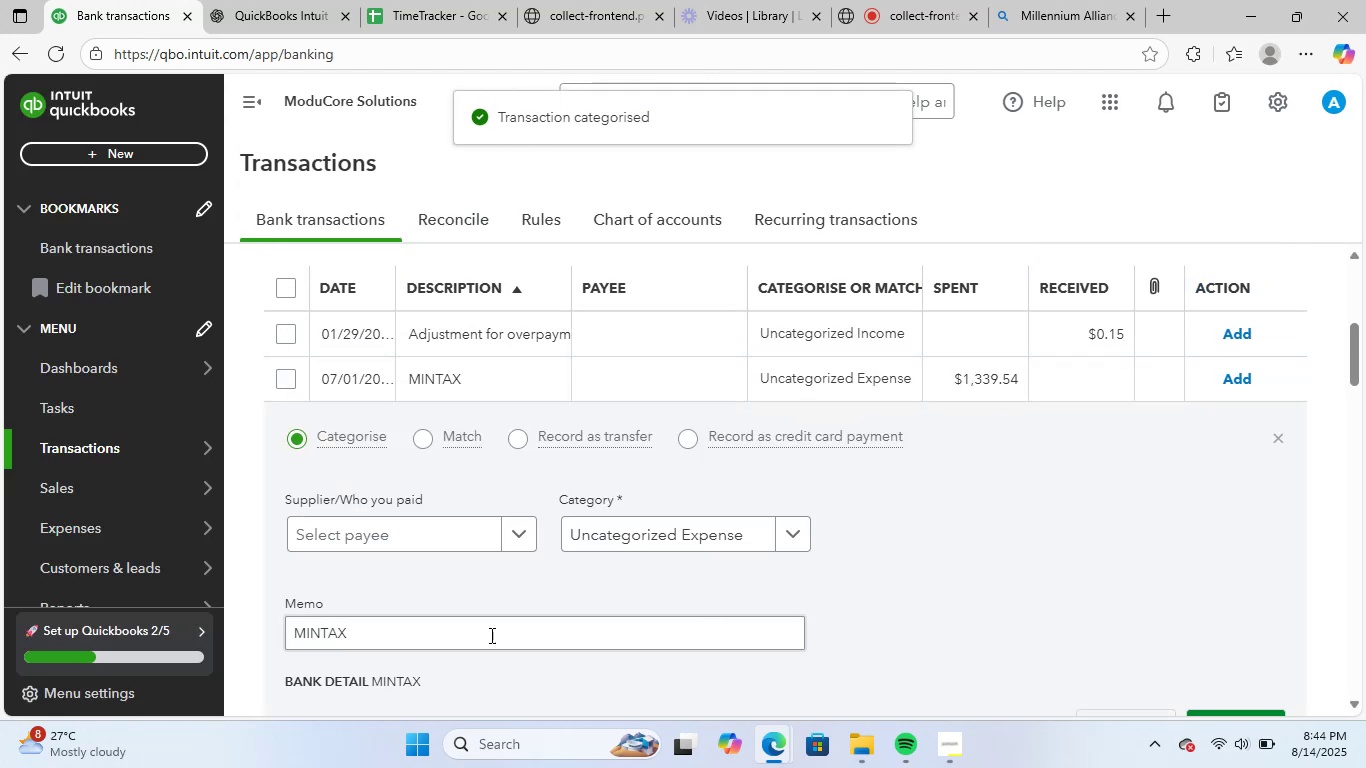 
left_click_drag(start_coordinate=[393, 620], to_coordinate=[236, 614])
 